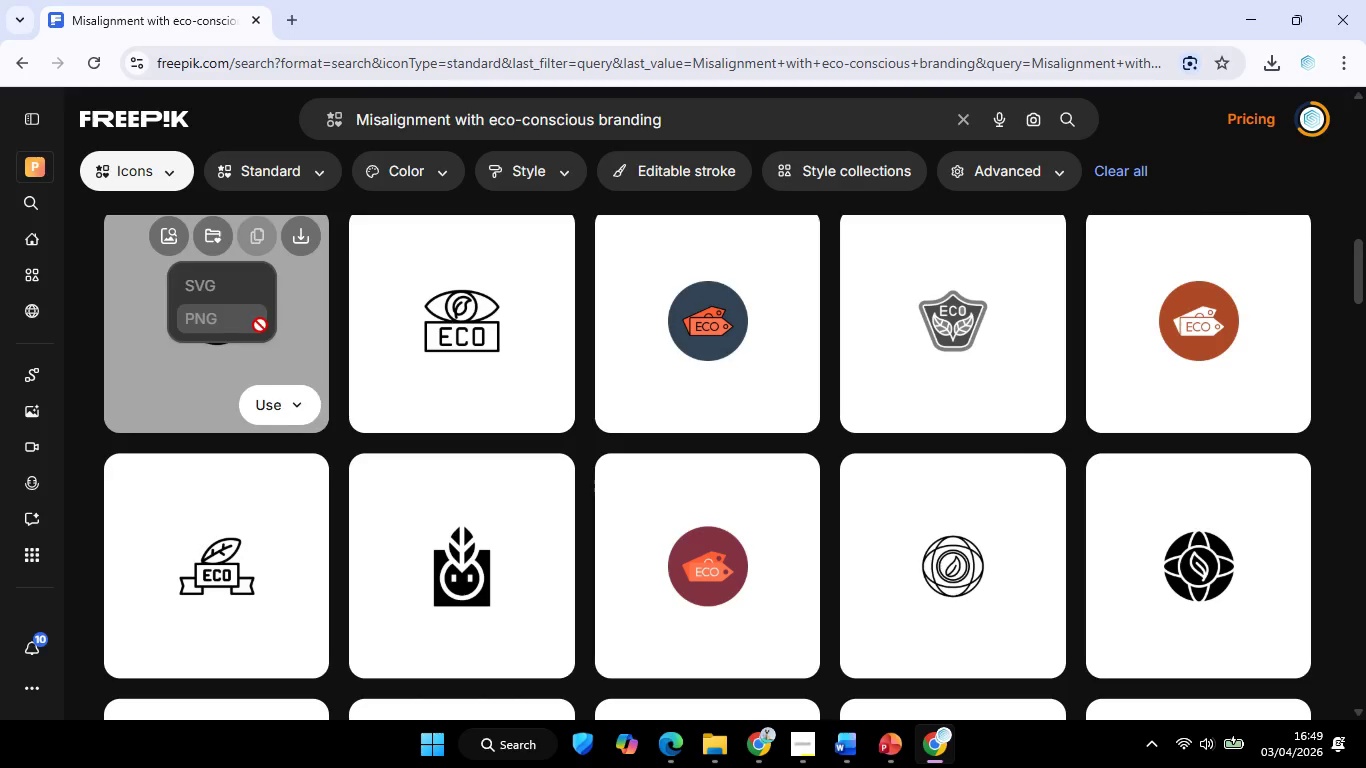 
mouse_move([1086, 440])
 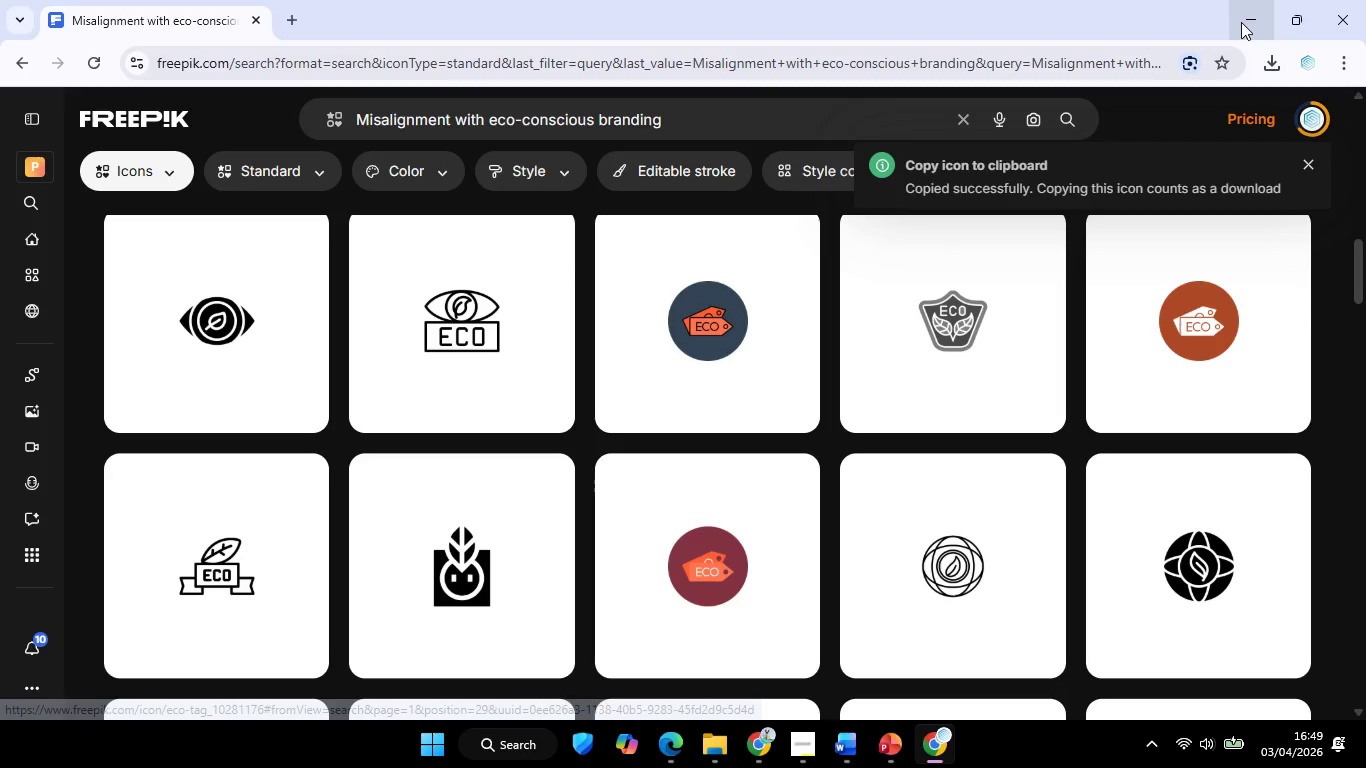 
left_click([1241, 22])
 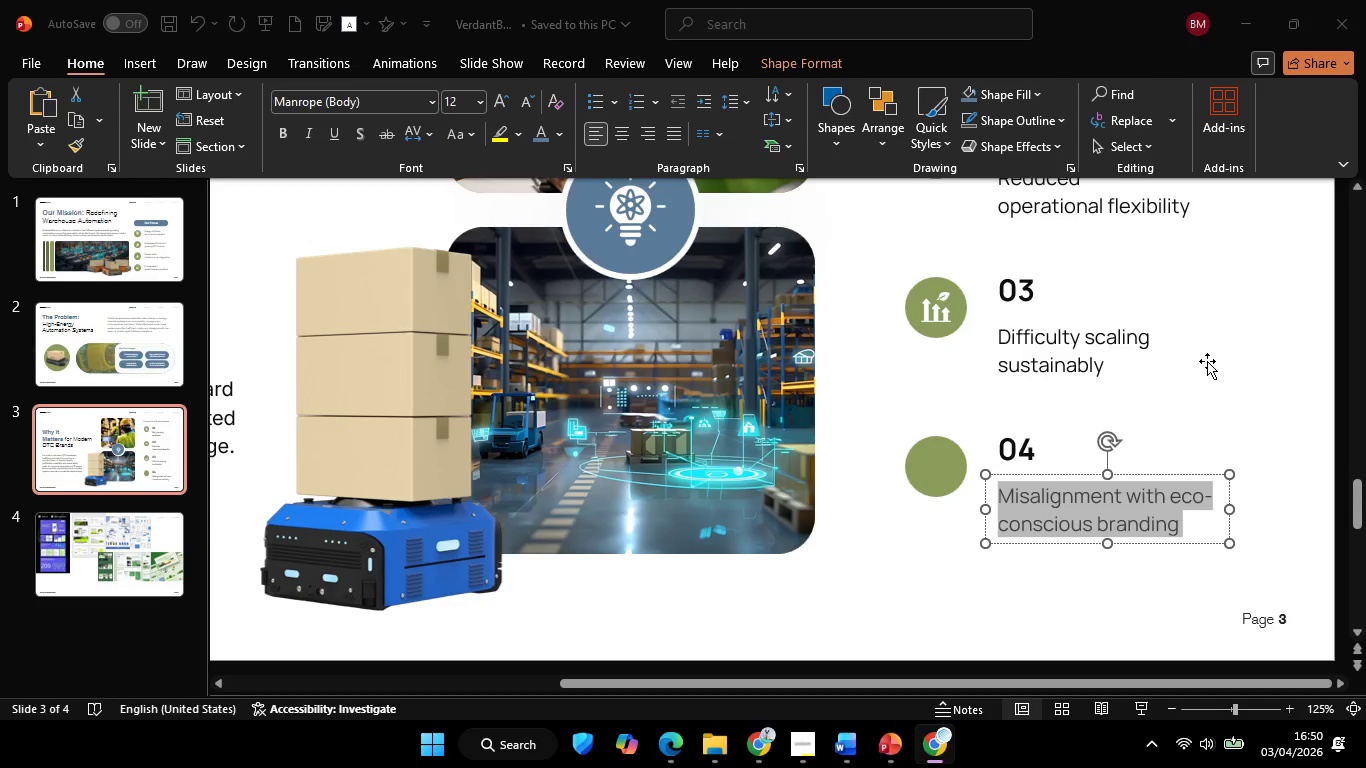 
left_click([1240, 345])
 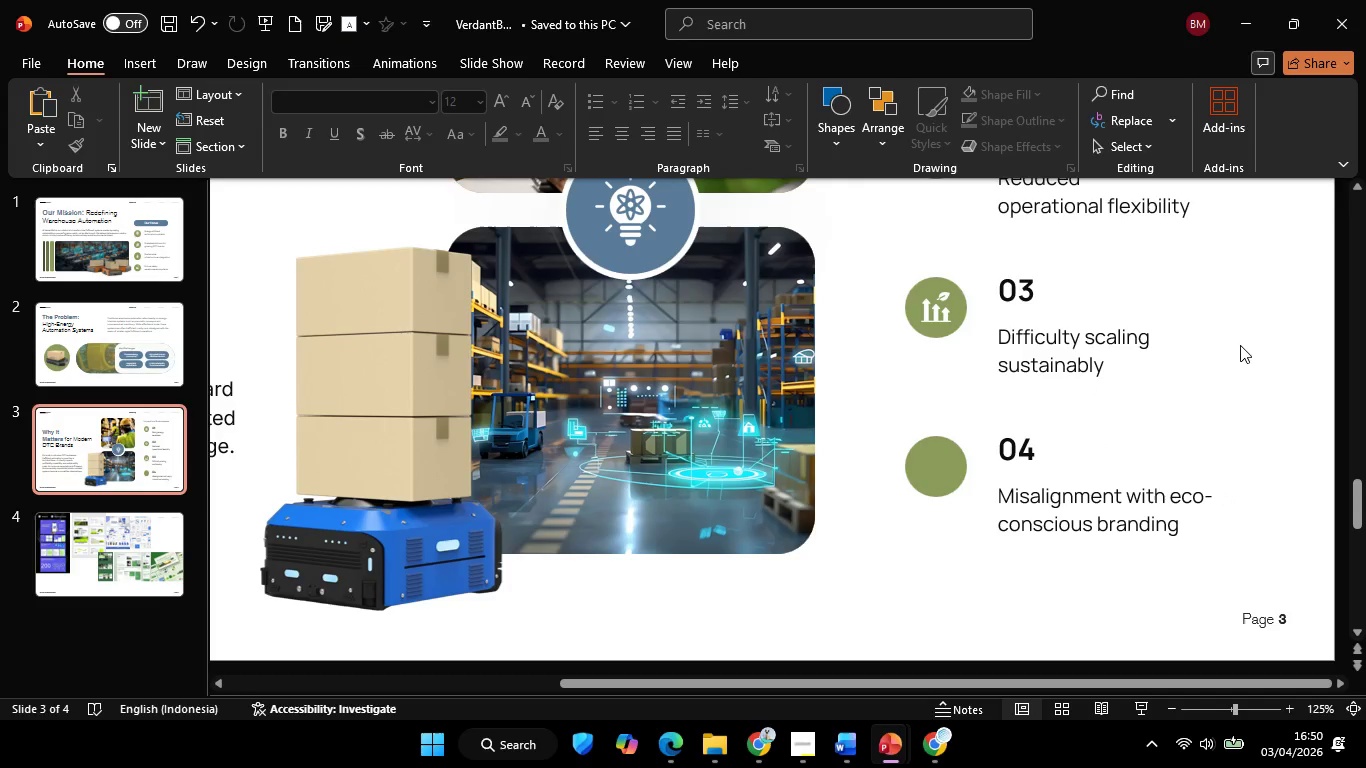 
key(Control+V)
 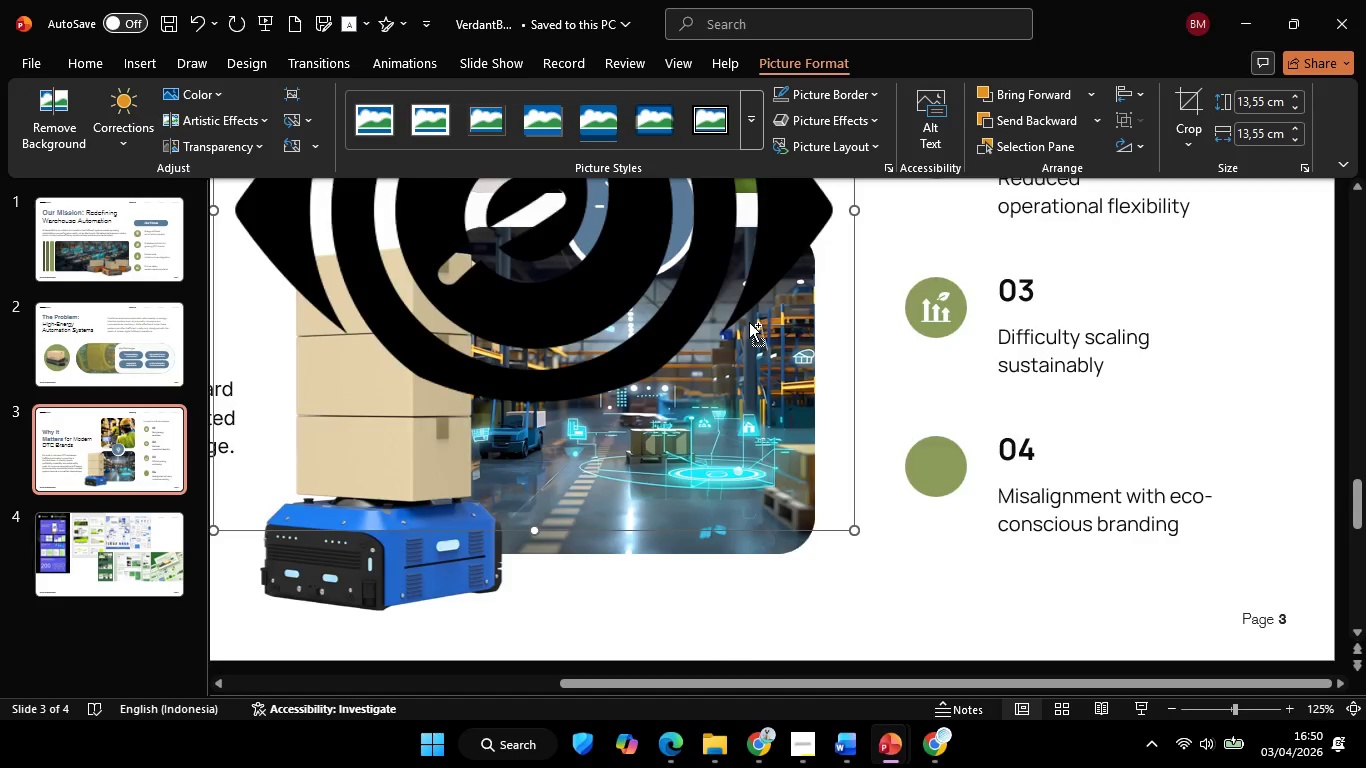 
scroll: coordinate [749, 322], scroll_direction: down, amount: 2.0
 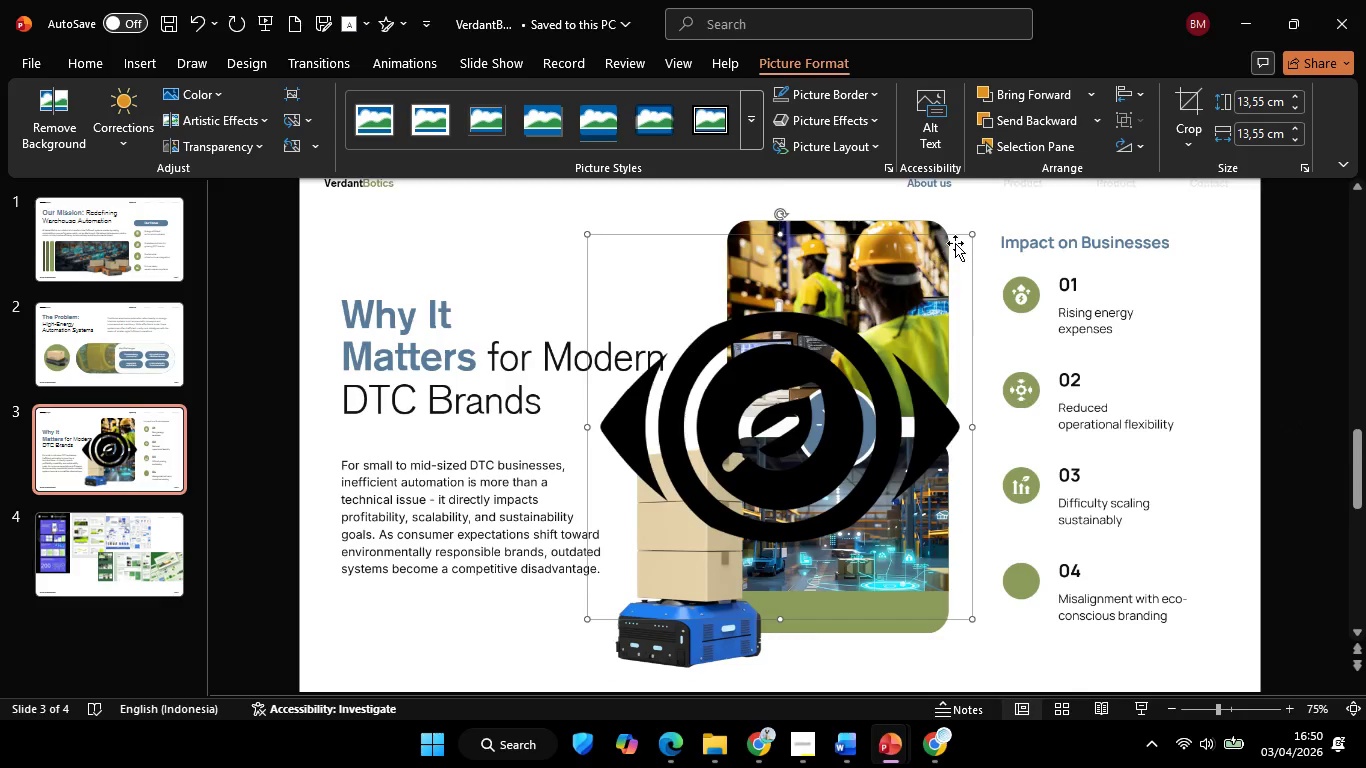 
hold_key(key=ShiftLeft, duration=2.05)
left_click_drag(start_coordinate=[973, 229], to_coordinate=[619, 574])
 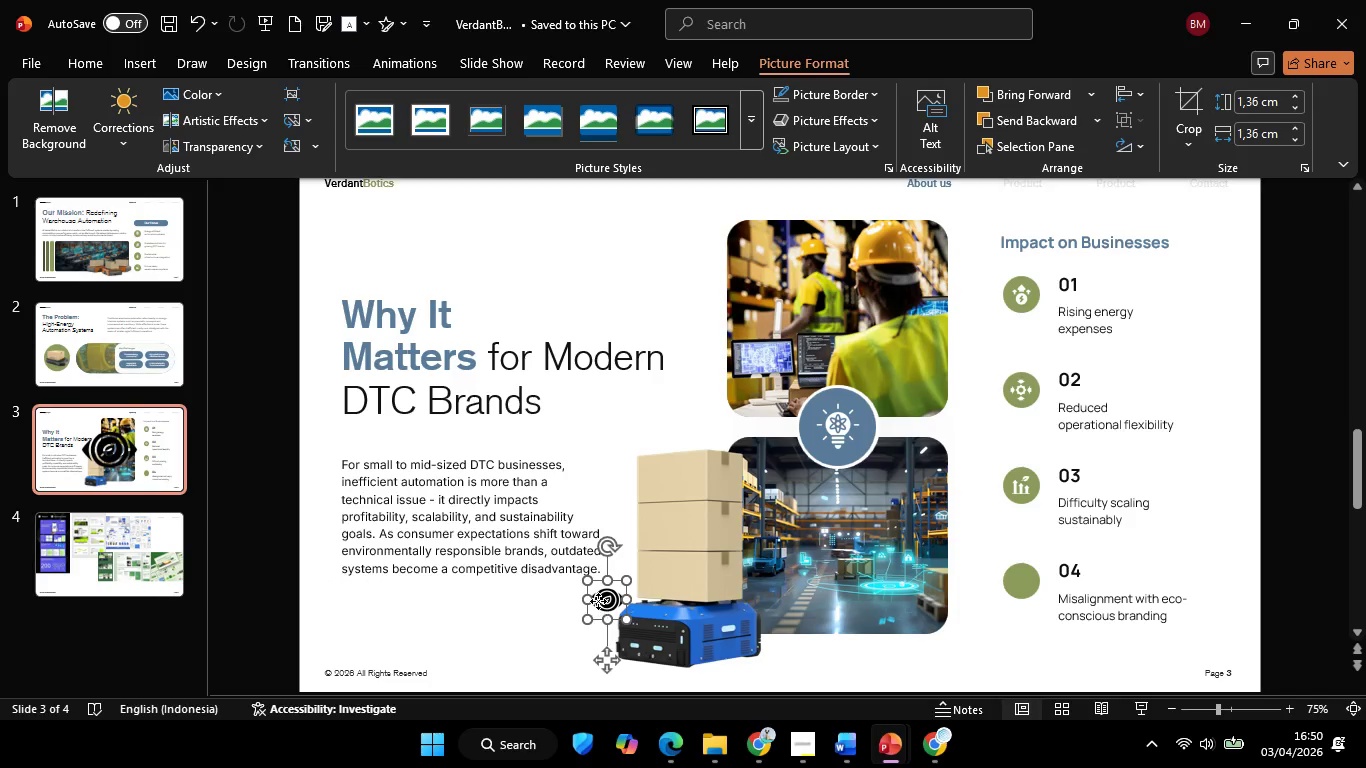 
key(Shift+ShiftLeft)
 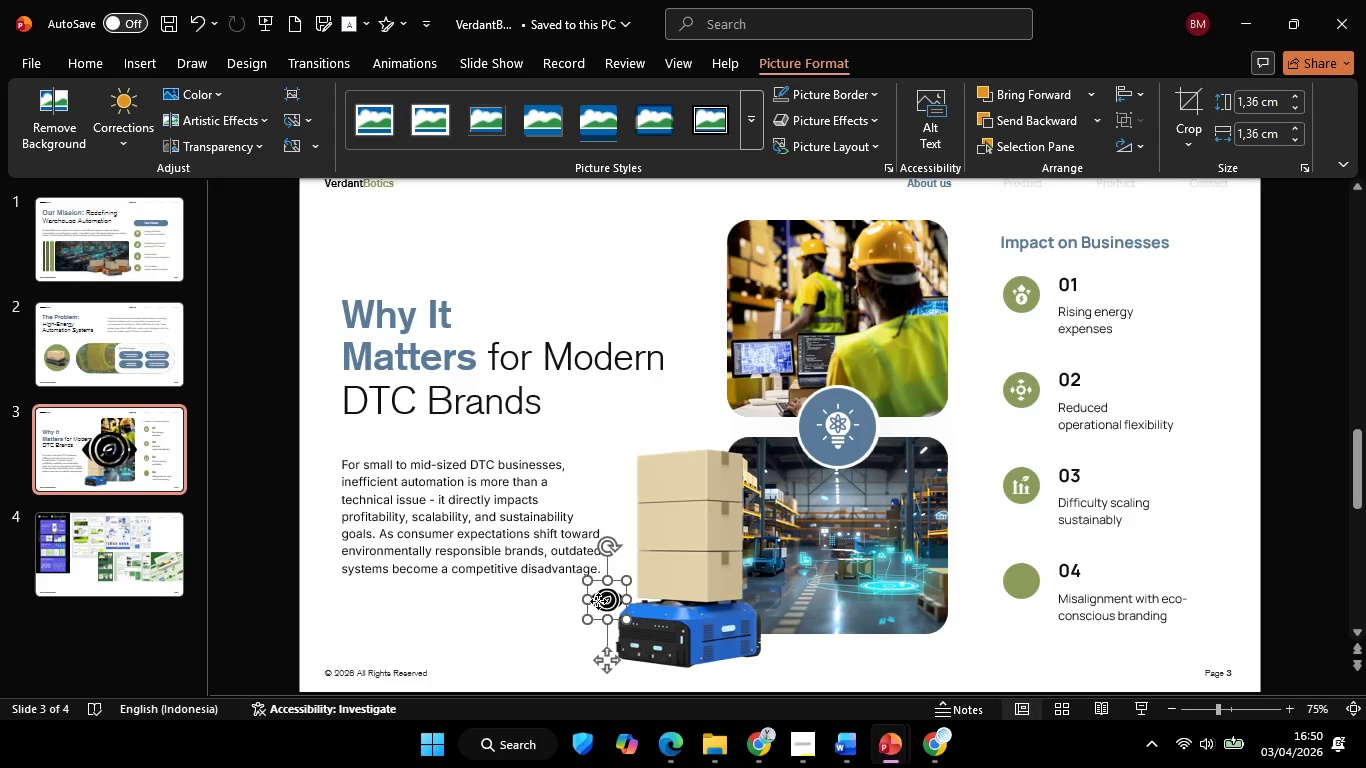 
left_click_drag(start_coordinate=[598, 601], to_coordinate=[1005, 584])
 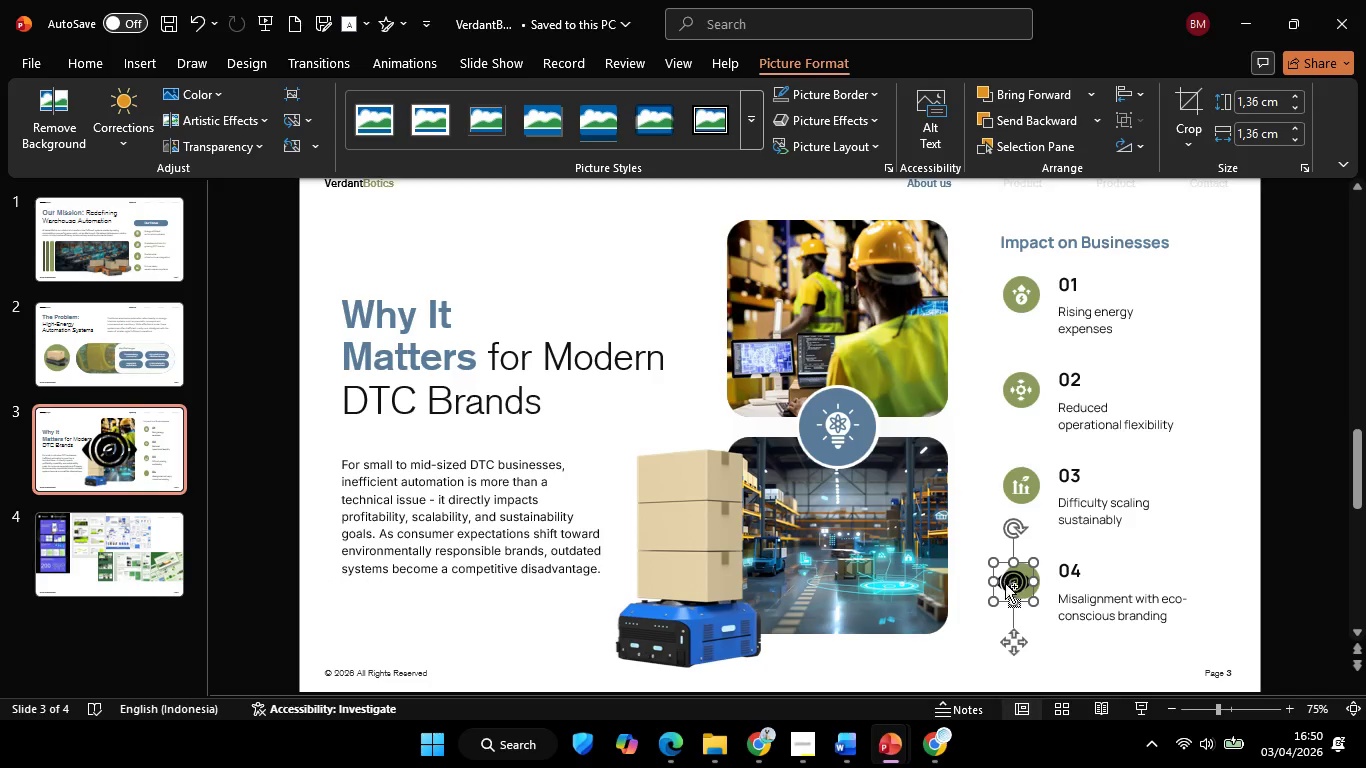 
hold_key(key=ControlLeft, duration=0.77)
scroll: coordinate [825, 416], scroll_direction: up, amount: 14.0
 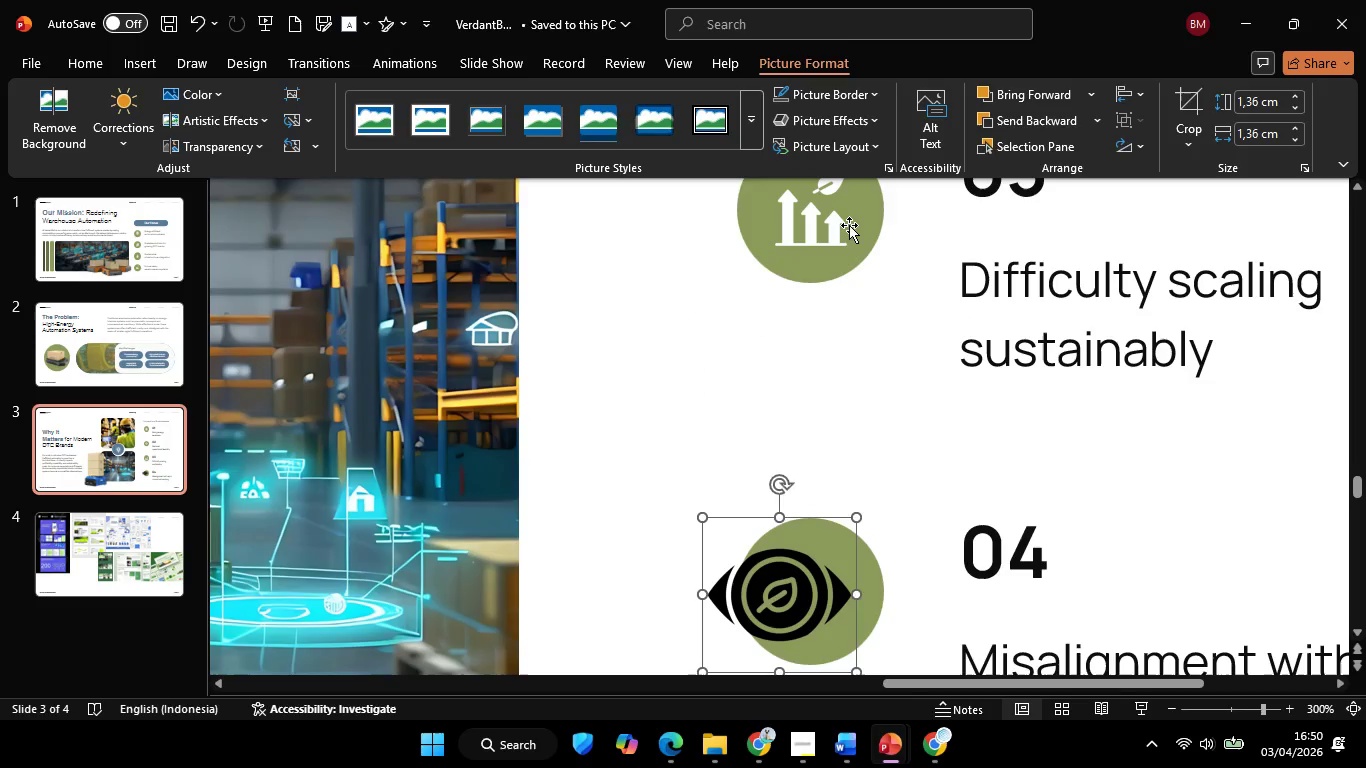 
left_click([849, 225])
 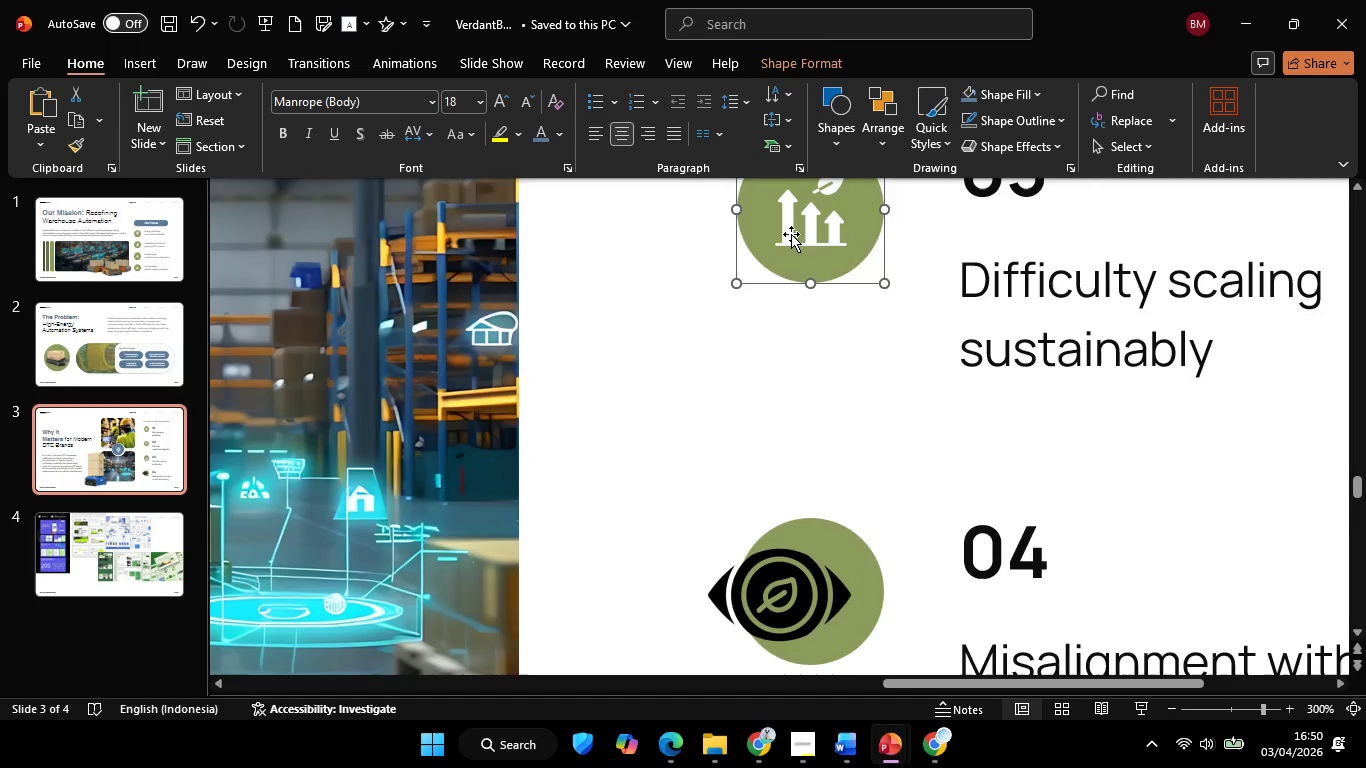 
left_click([791, 234])
 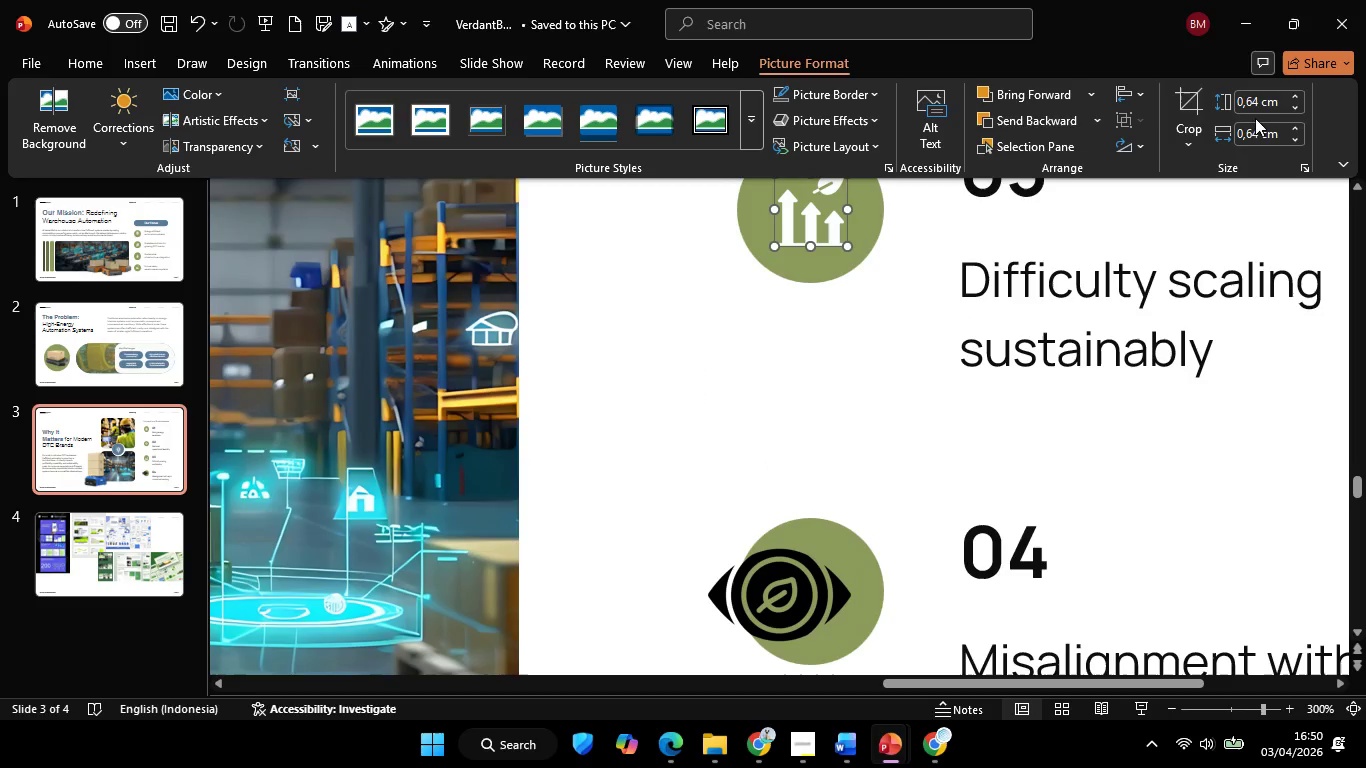 
left_click([1258, 107])
 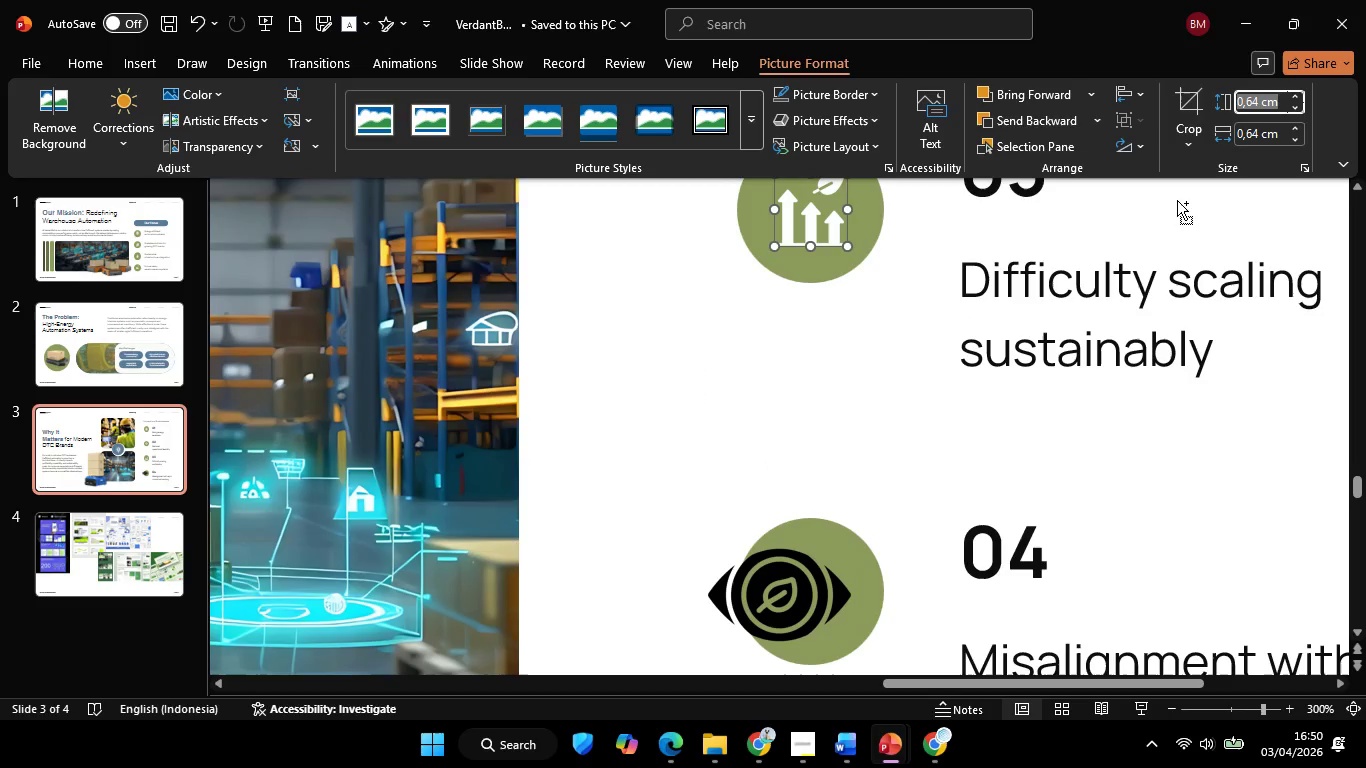 
key(Control+C)
 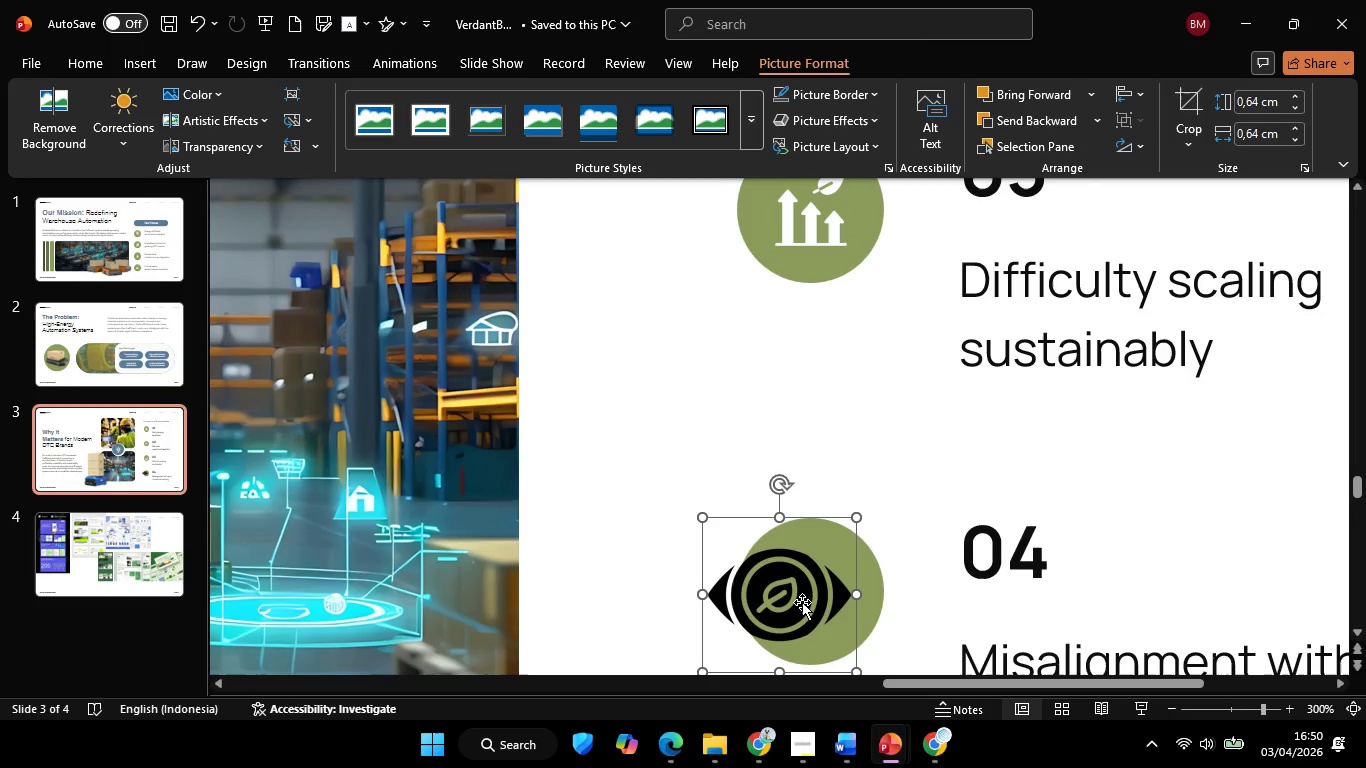 
left_click([802, 602])
 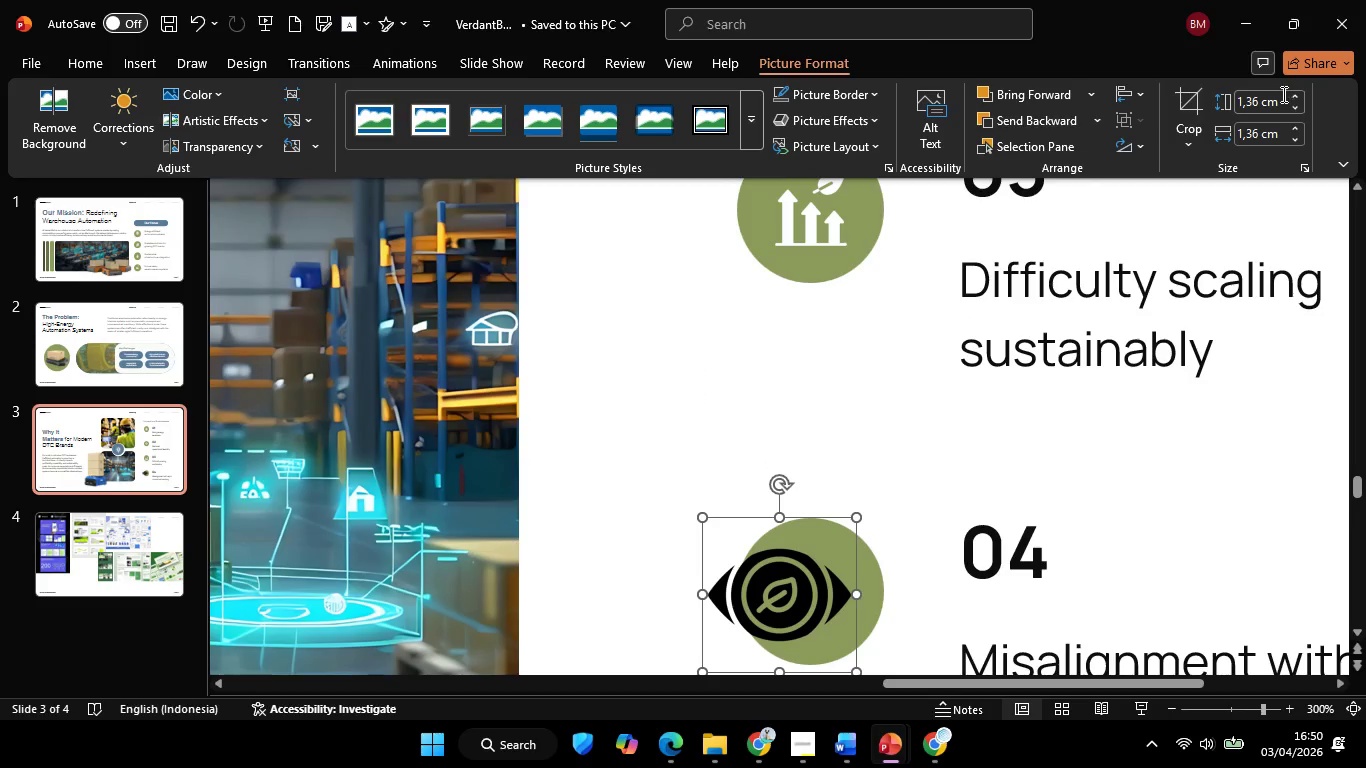 
left_click([1277, 107])
 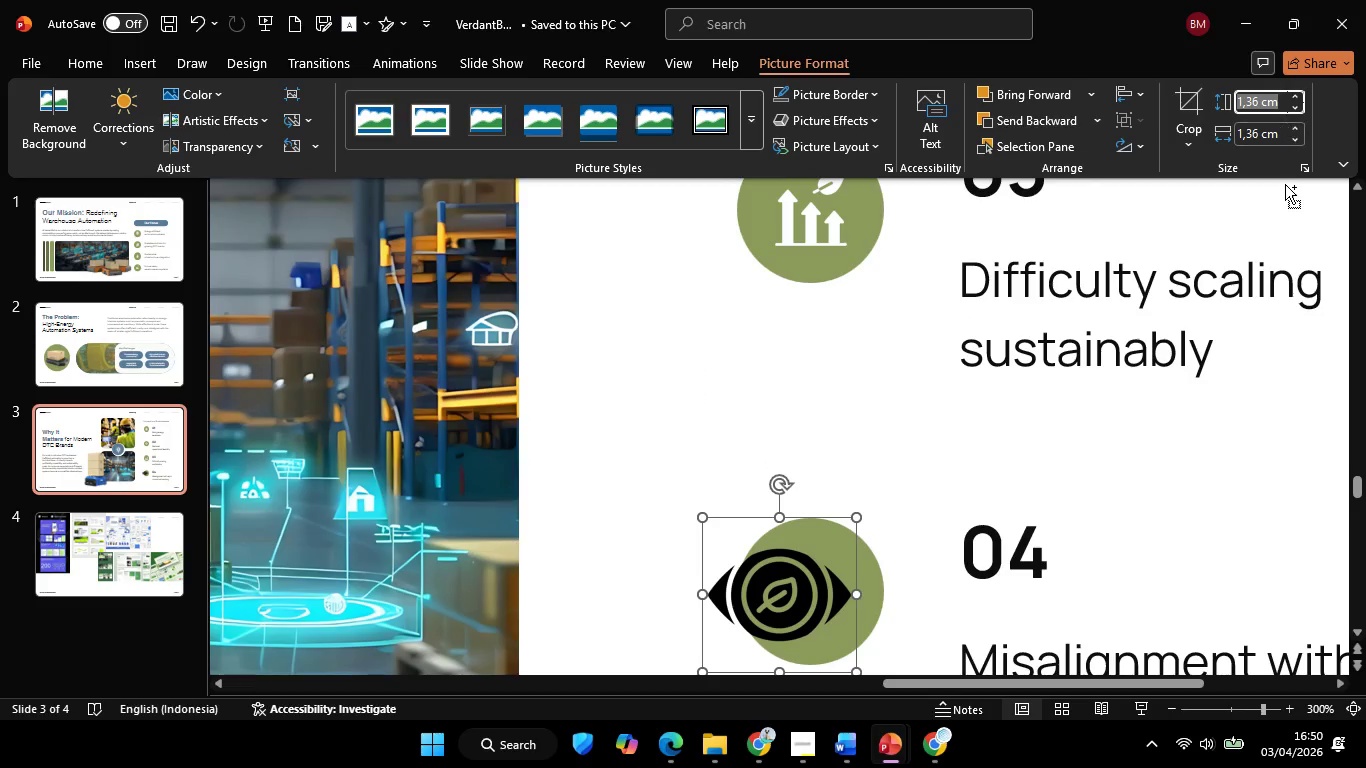 
key(Control+V)
 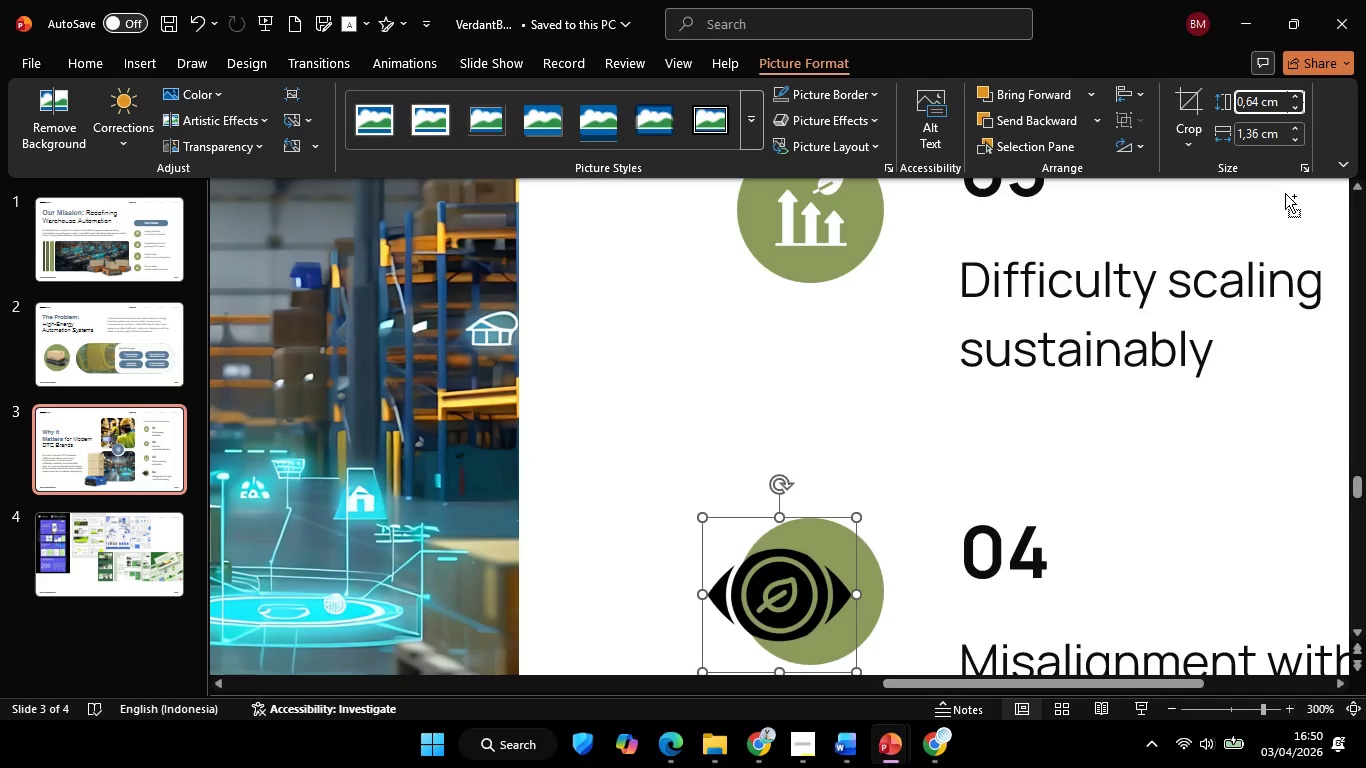 
key(Enter)
 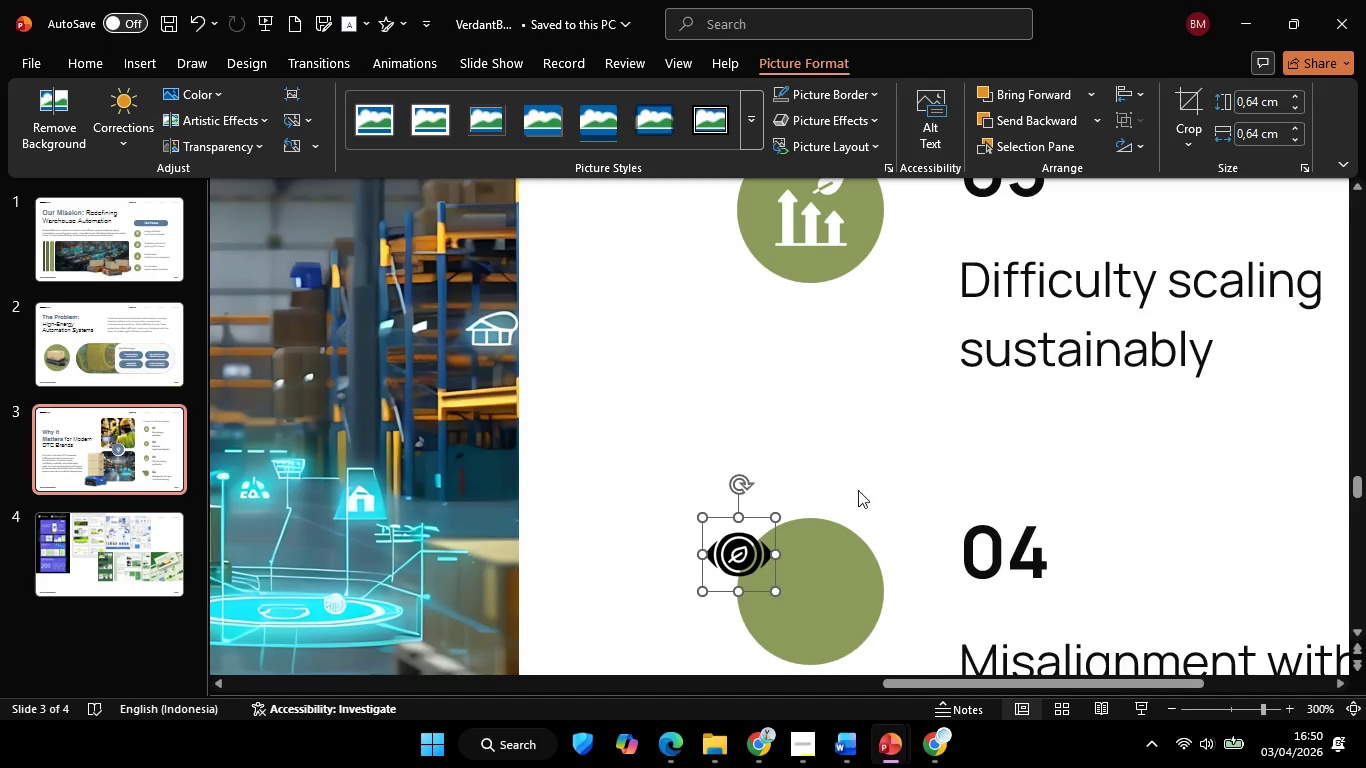 
left_click_drag(start_coordinate=[747, 498], to_coordinate=[817, 538])
 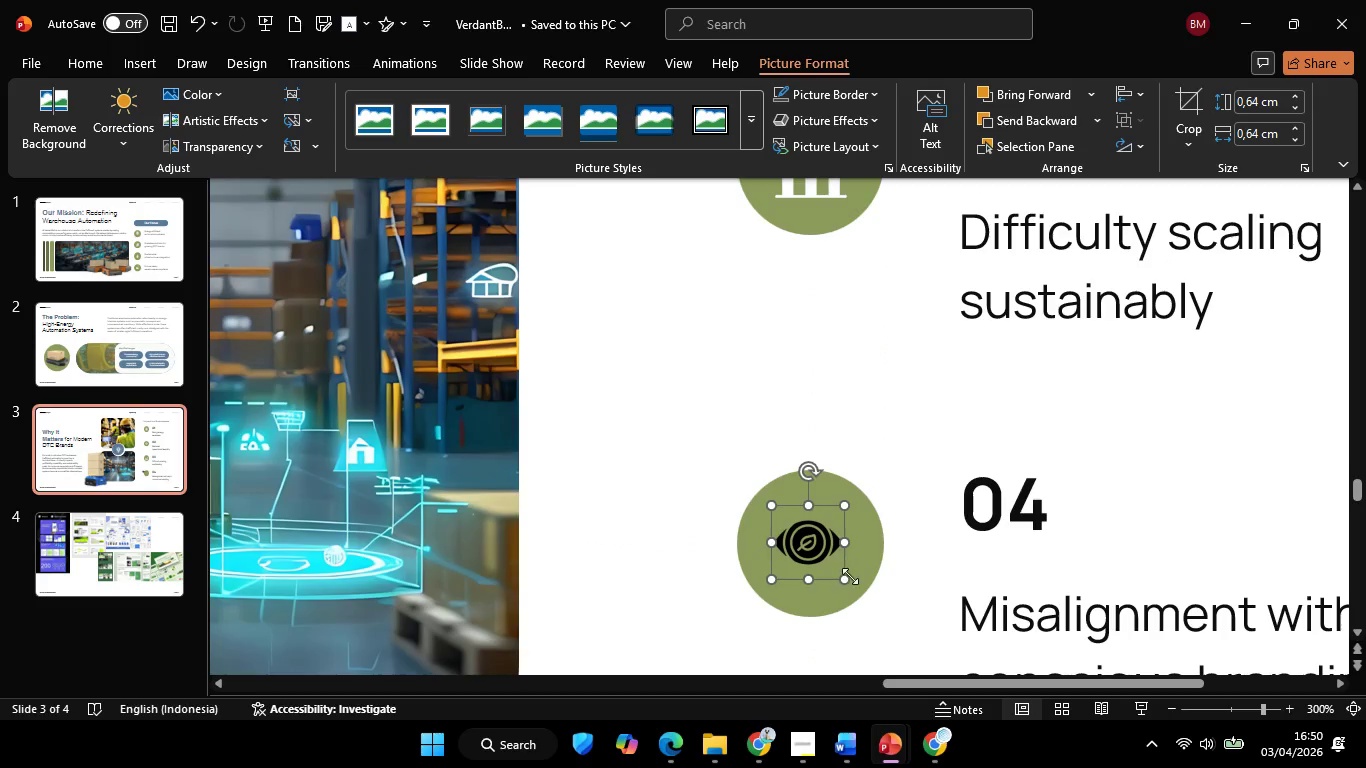 
scroll: coordinate [825, 514], scroll_direction: down, amount: 1.0
 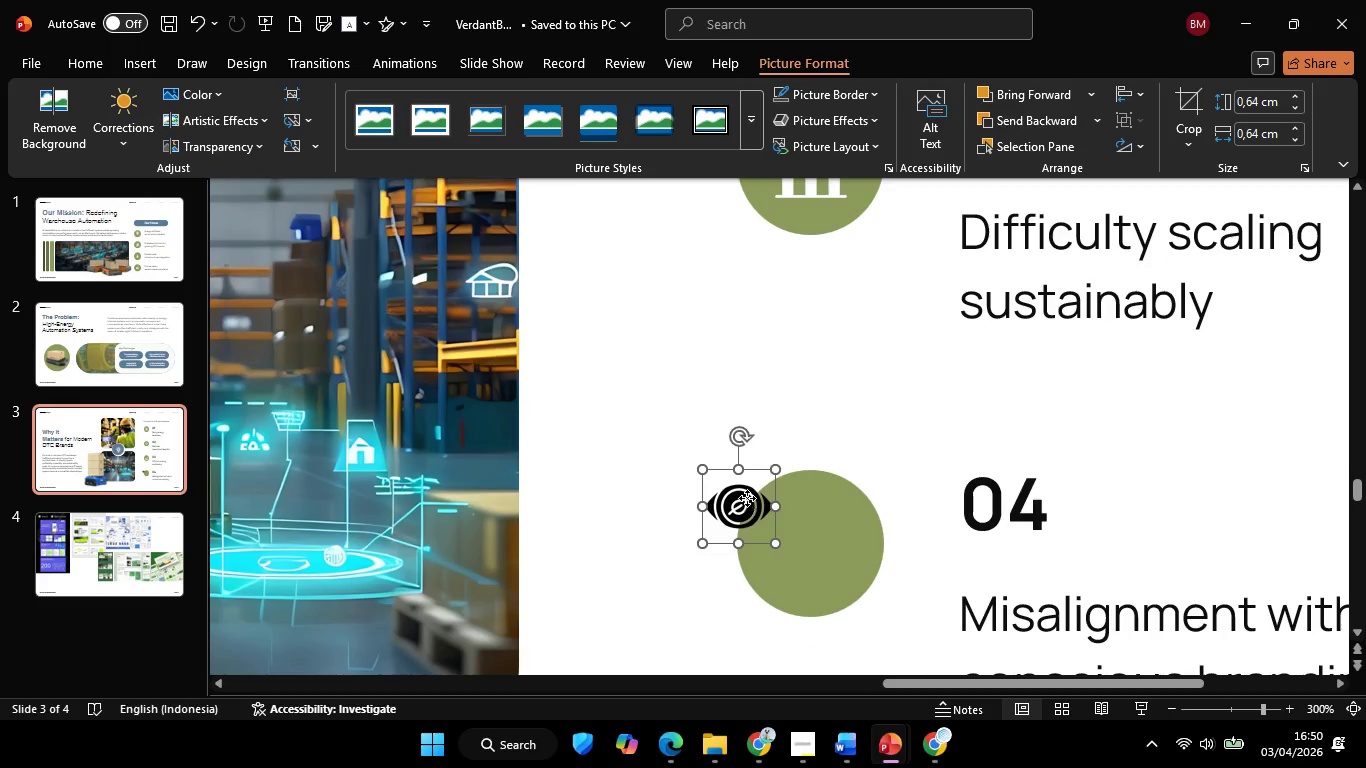 
hold_key(key=ShiftLeft, duration=2.12)
left_click_drag(start_coordinate=[848, 577], to_coordinate=[859, 579])
 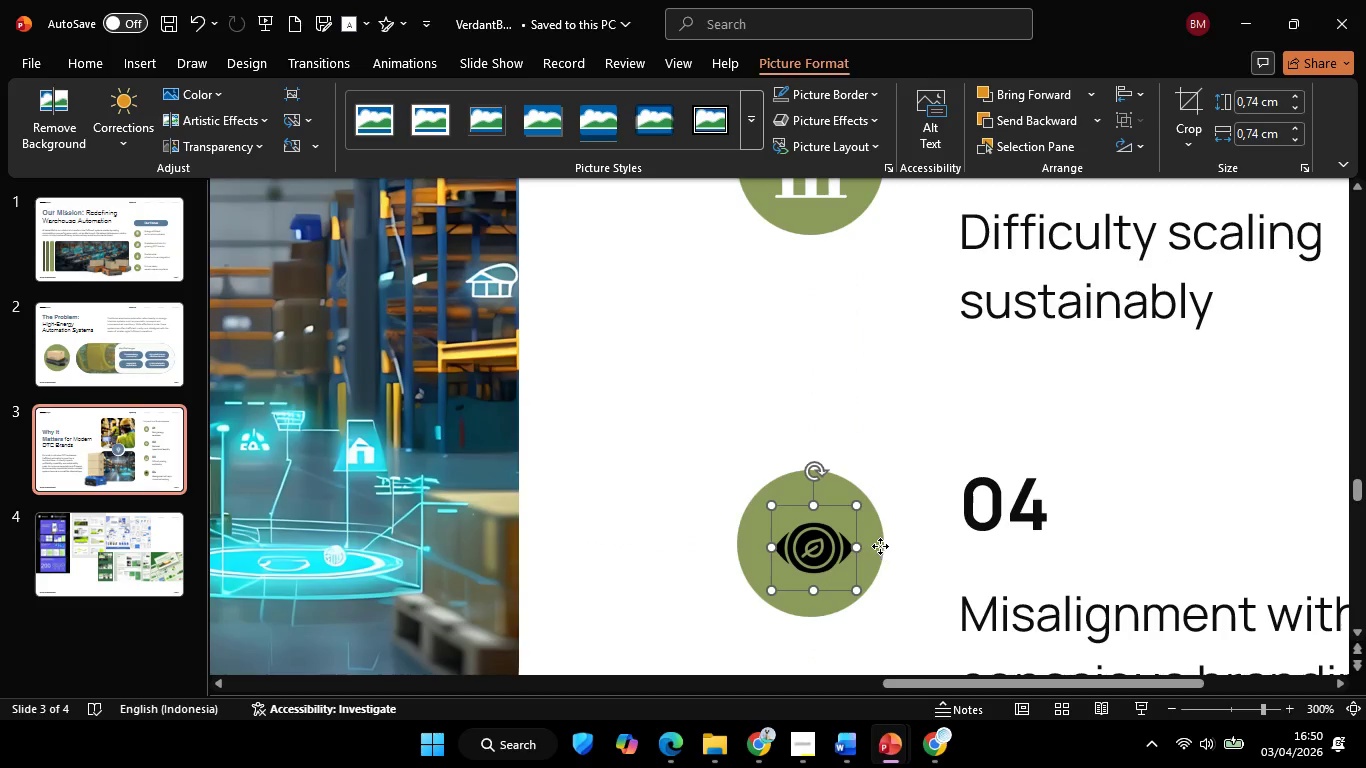 
left_click([880, 546])
 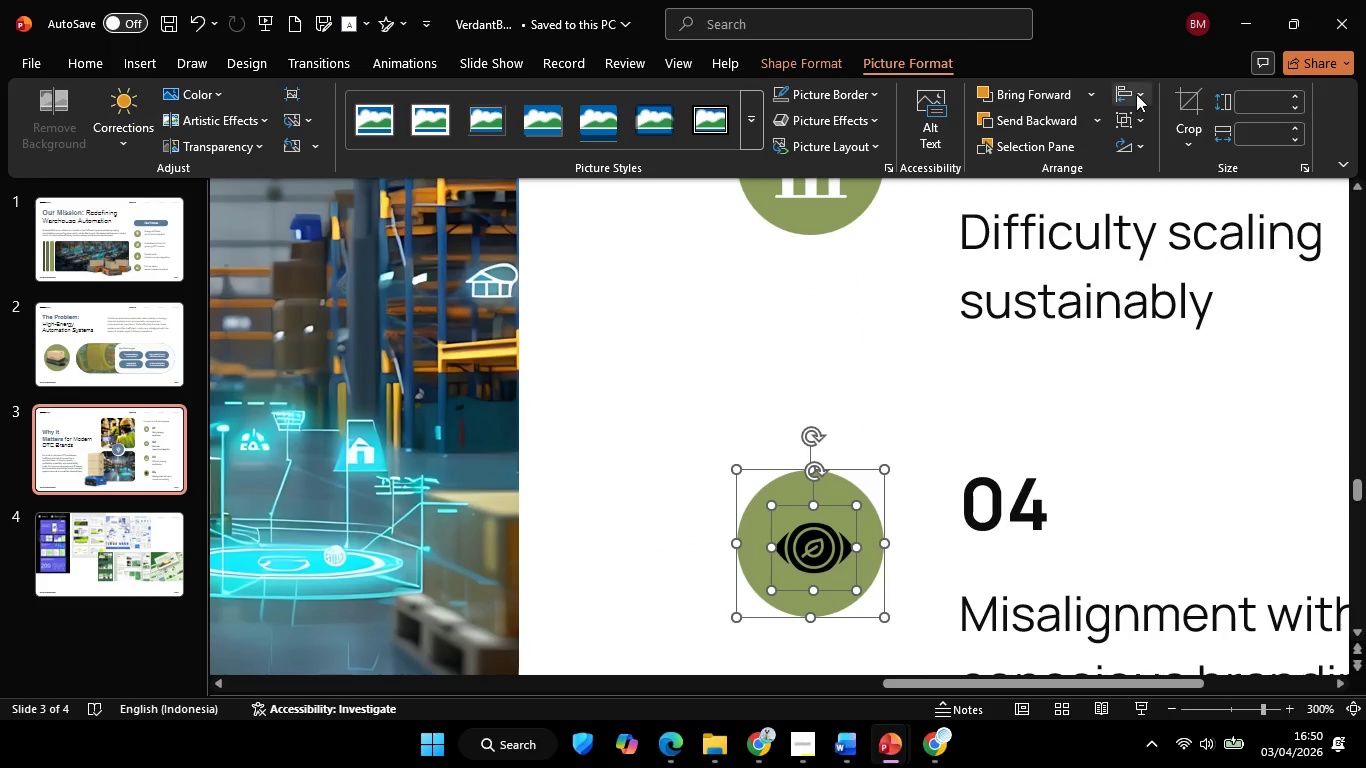 
left_click([1136, 94])
 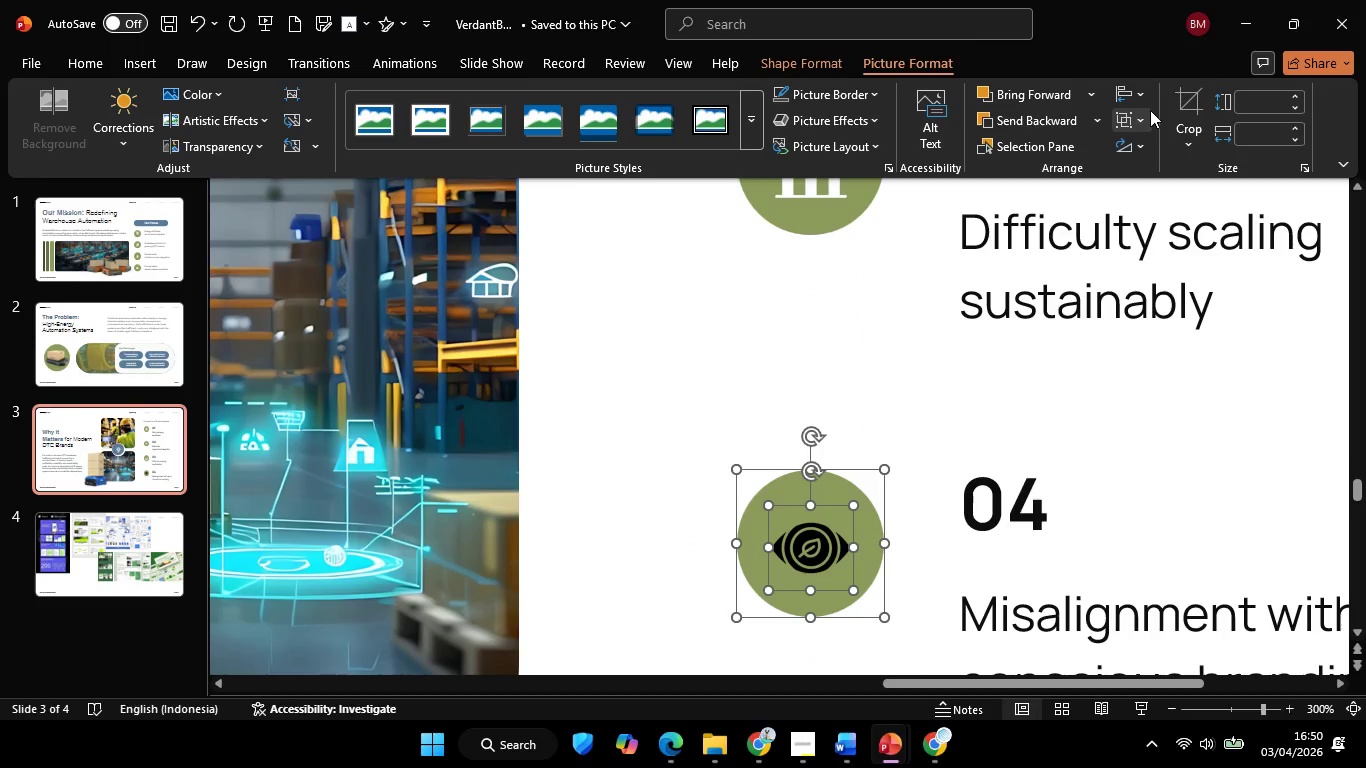 
left_click([1134, 90])
 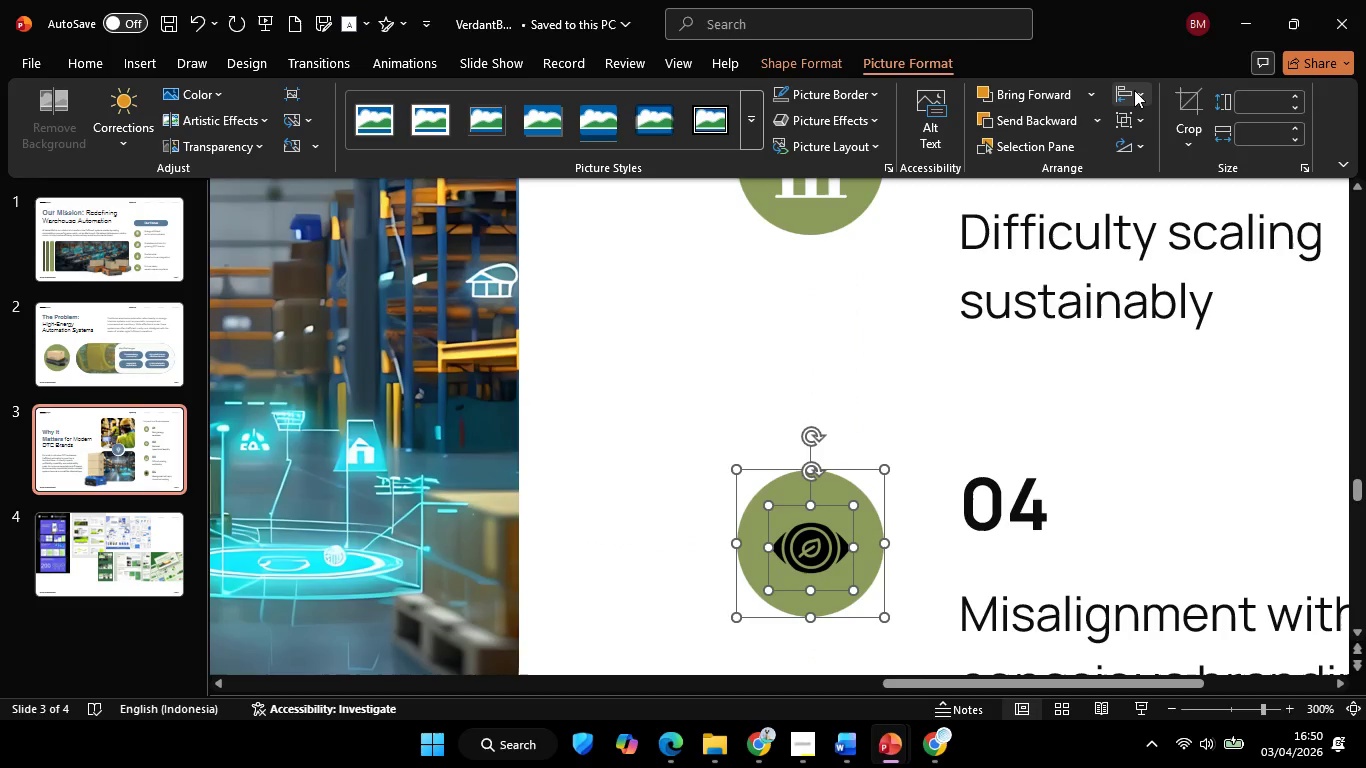 
left_click([1174, 237])
 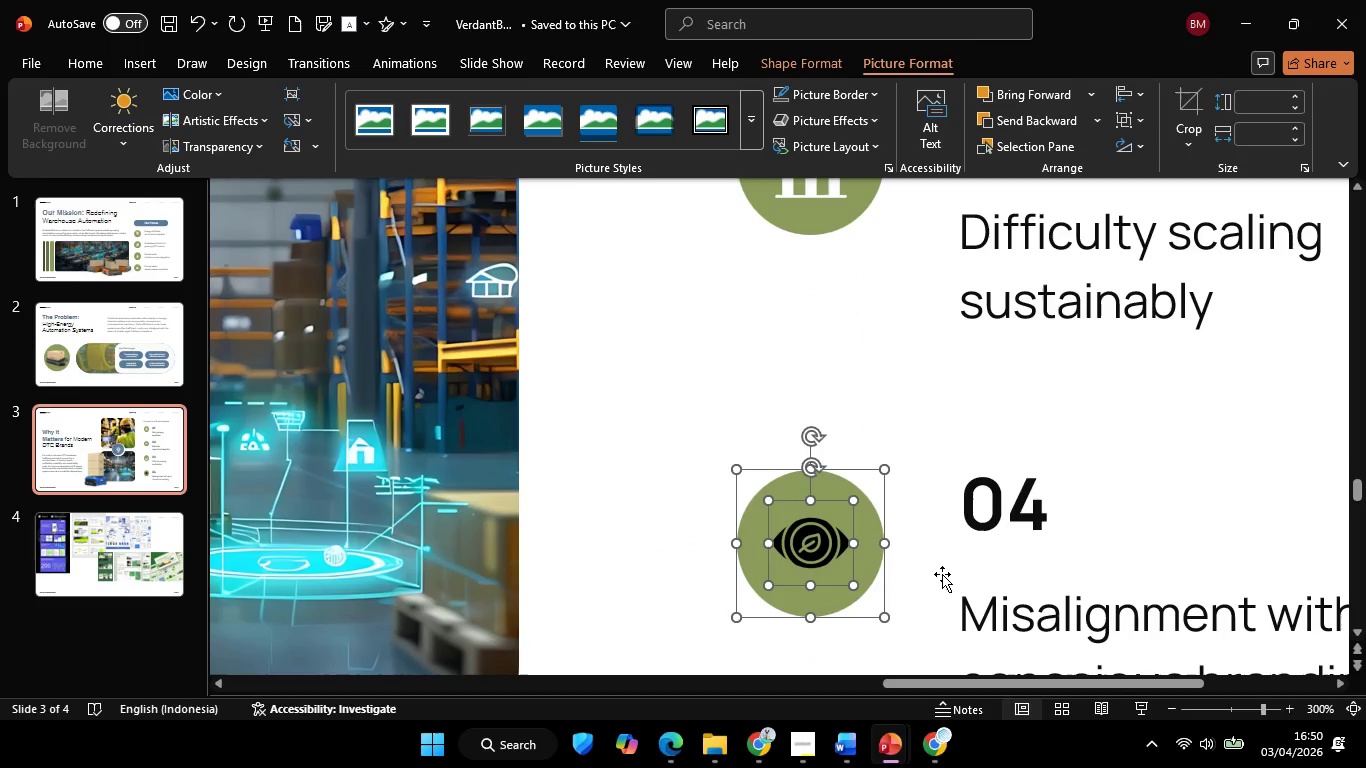 
hold_key(key=ShiftLeft, duration=0.92)
left_click([879, 544])
 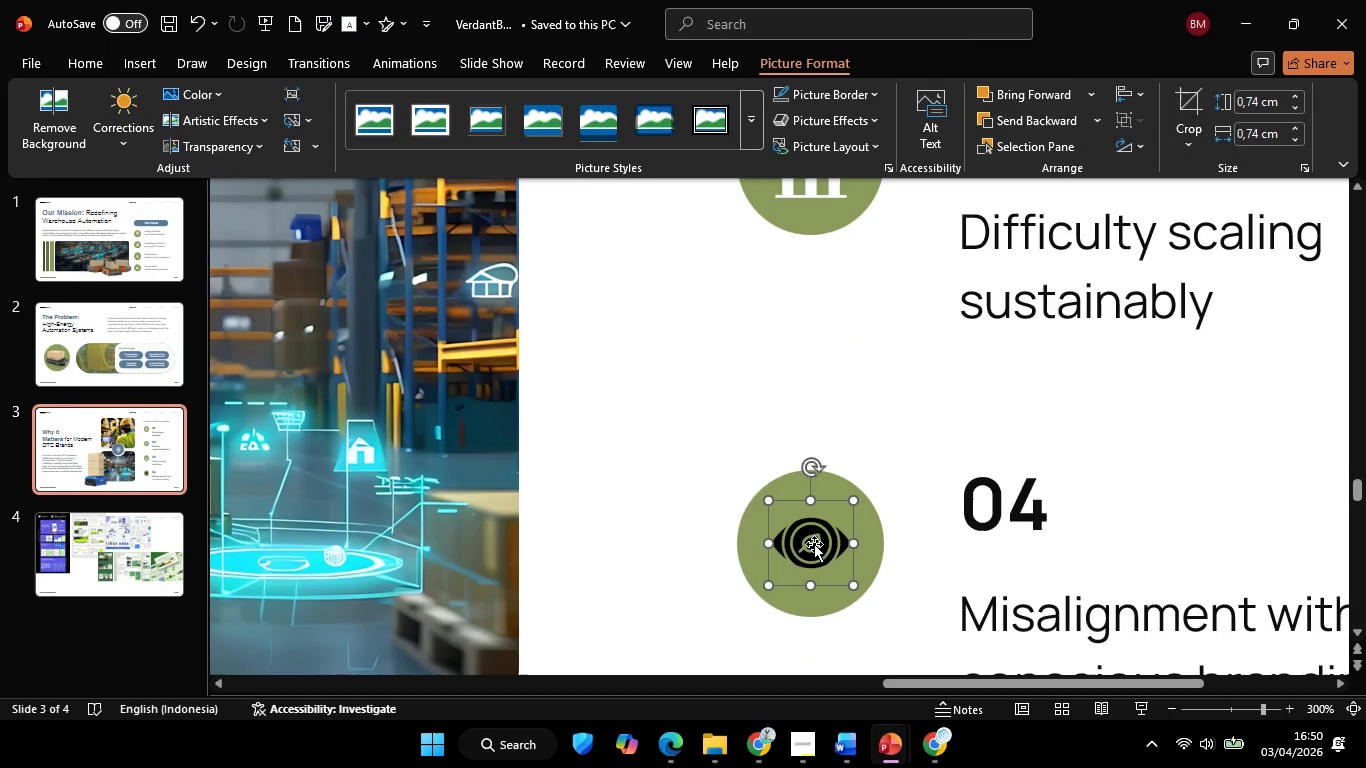 
right_click([814, 544])
 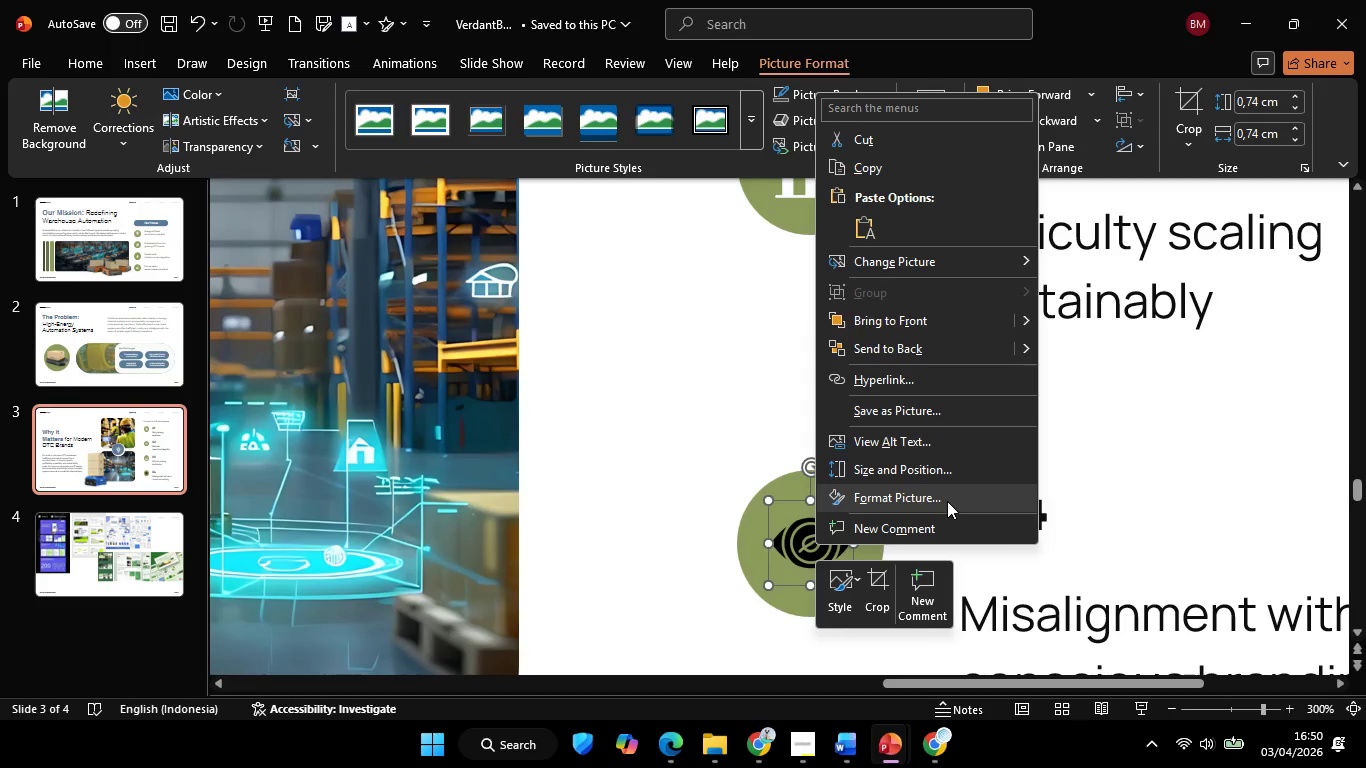 
left_click([1240, 241])
 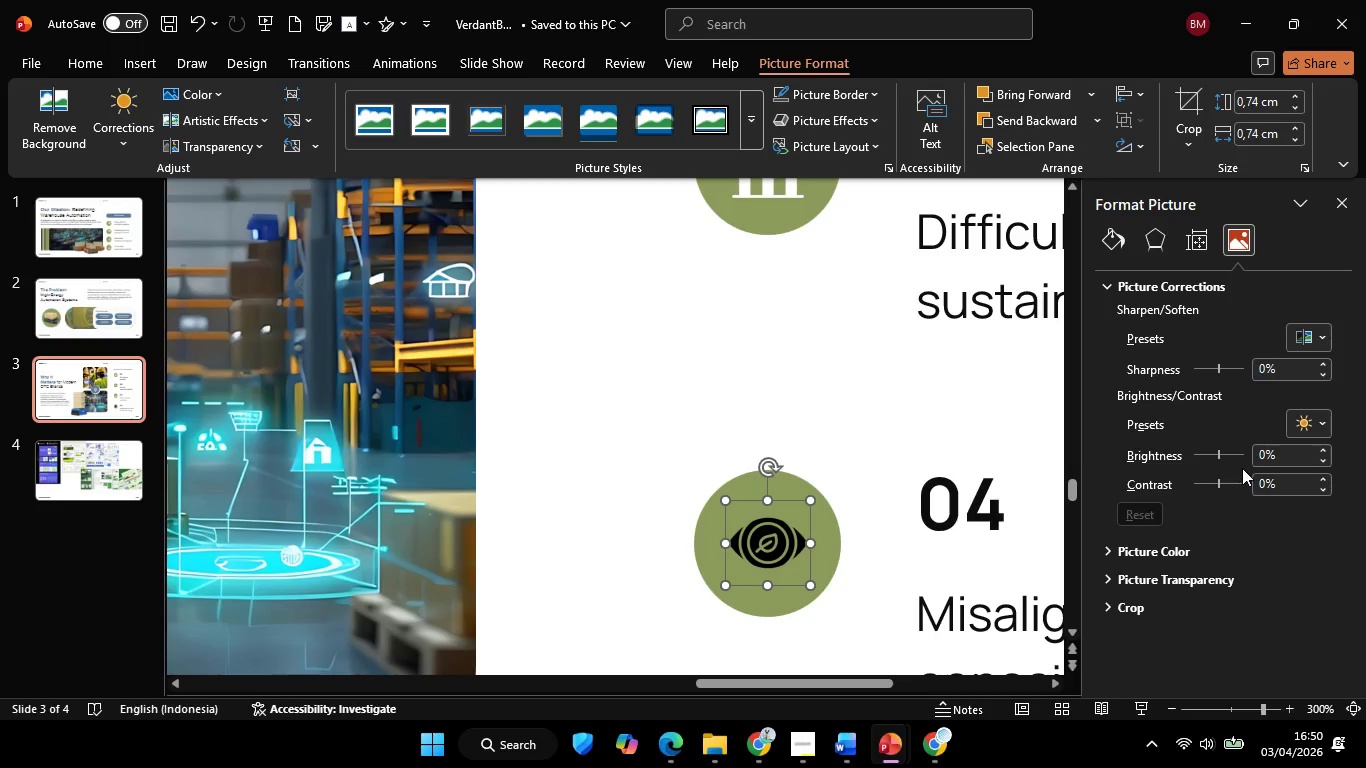 
left_click_drag(start_coordinate=[1223, 461], to_coordinate=[1301, 459])
 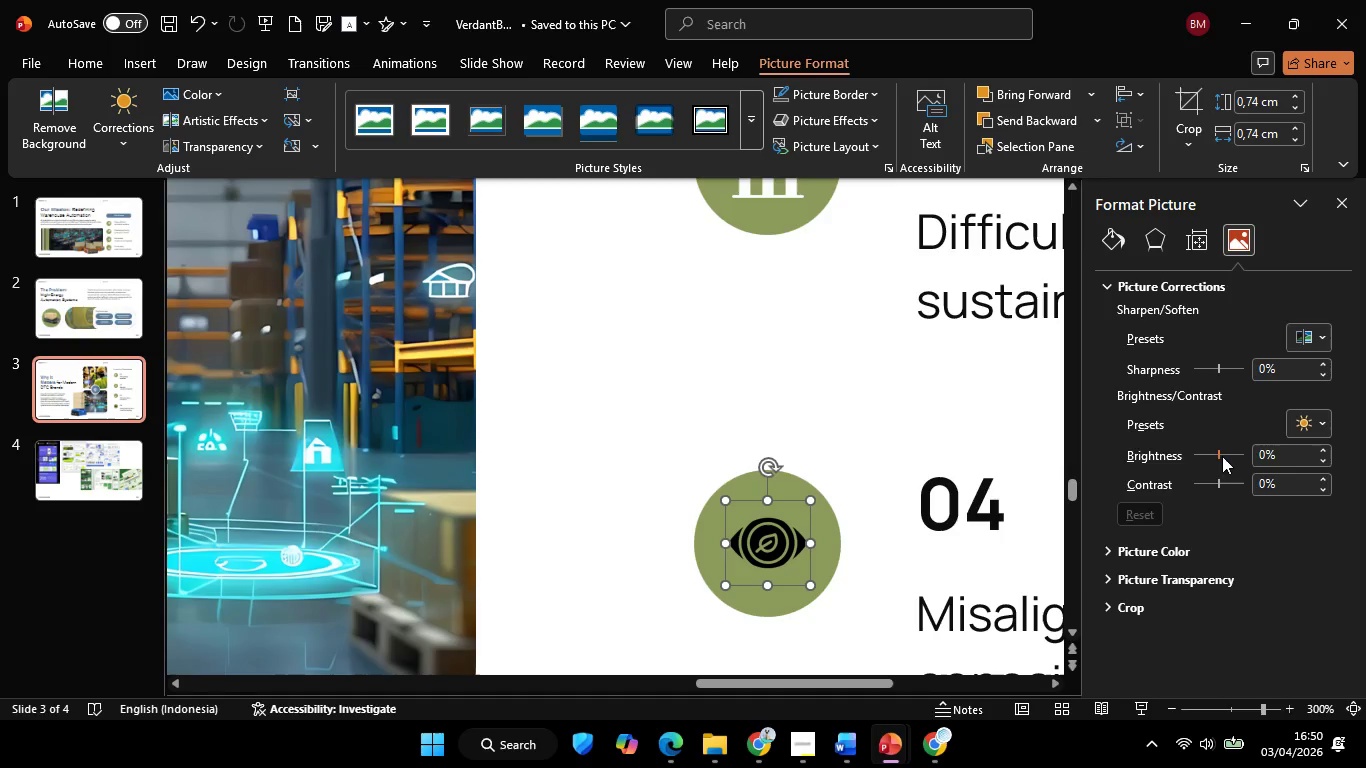 
left_click_drag(start_coordinate=[1222, 456], to_coordinate=[1304, 455])
 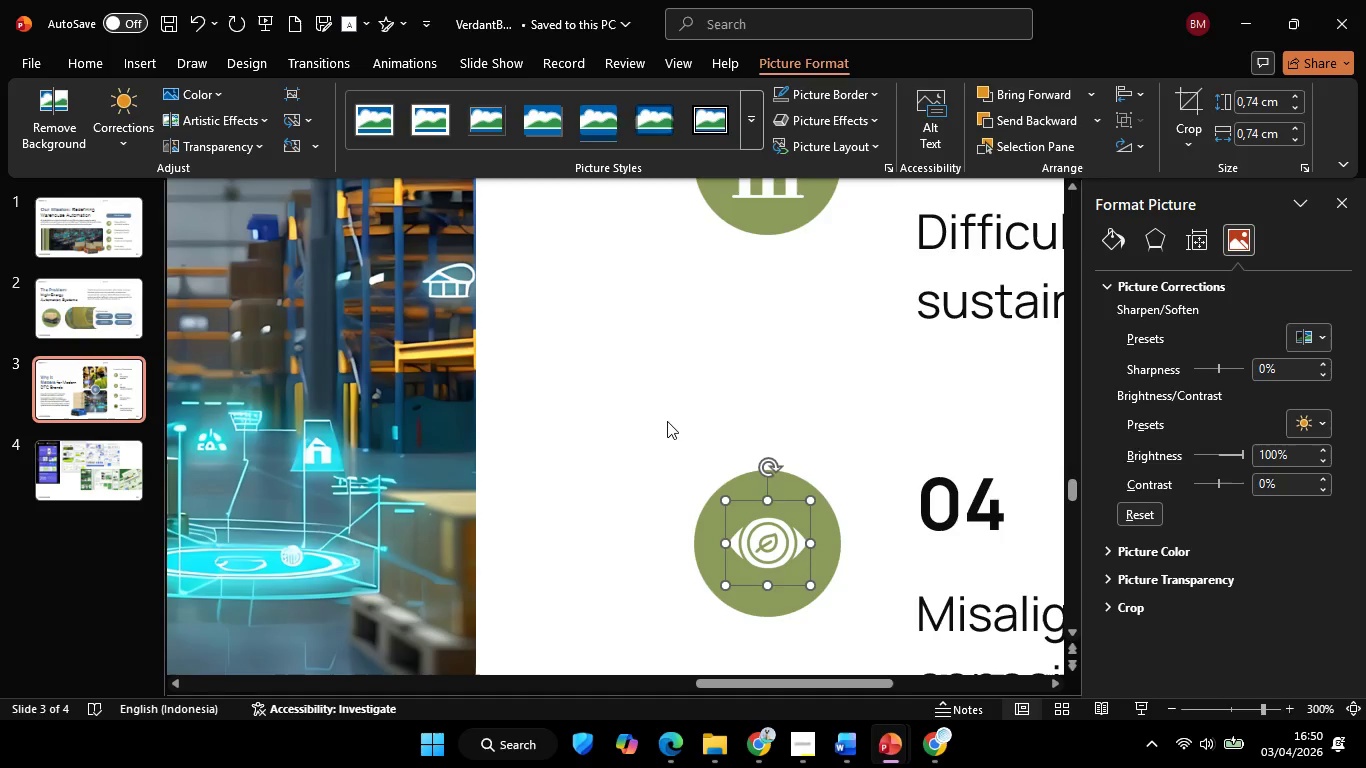 
left_click([660, 418])
 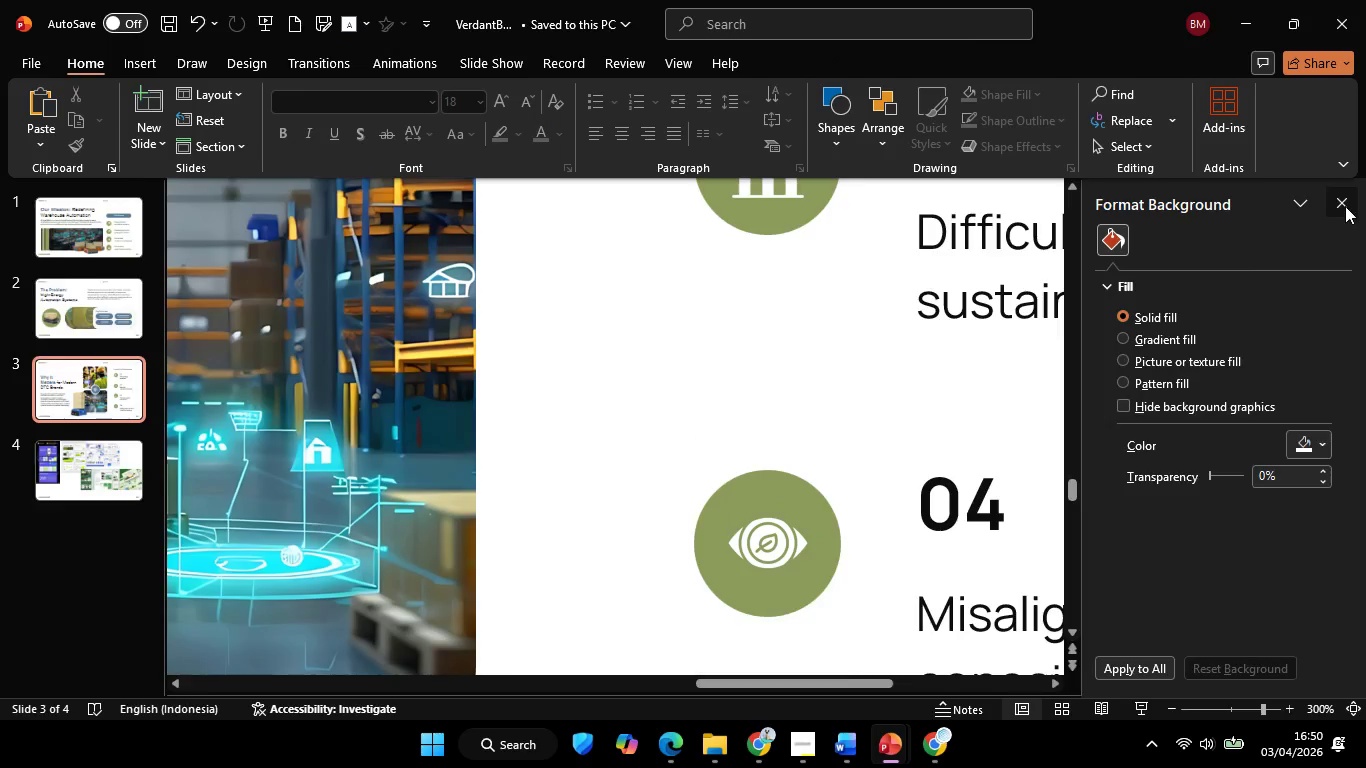 
hold_key(key=ControlLeft, duration=0.89)
scroll: coordinate [932, 468], scroll_direction: down, amount: 6.0
 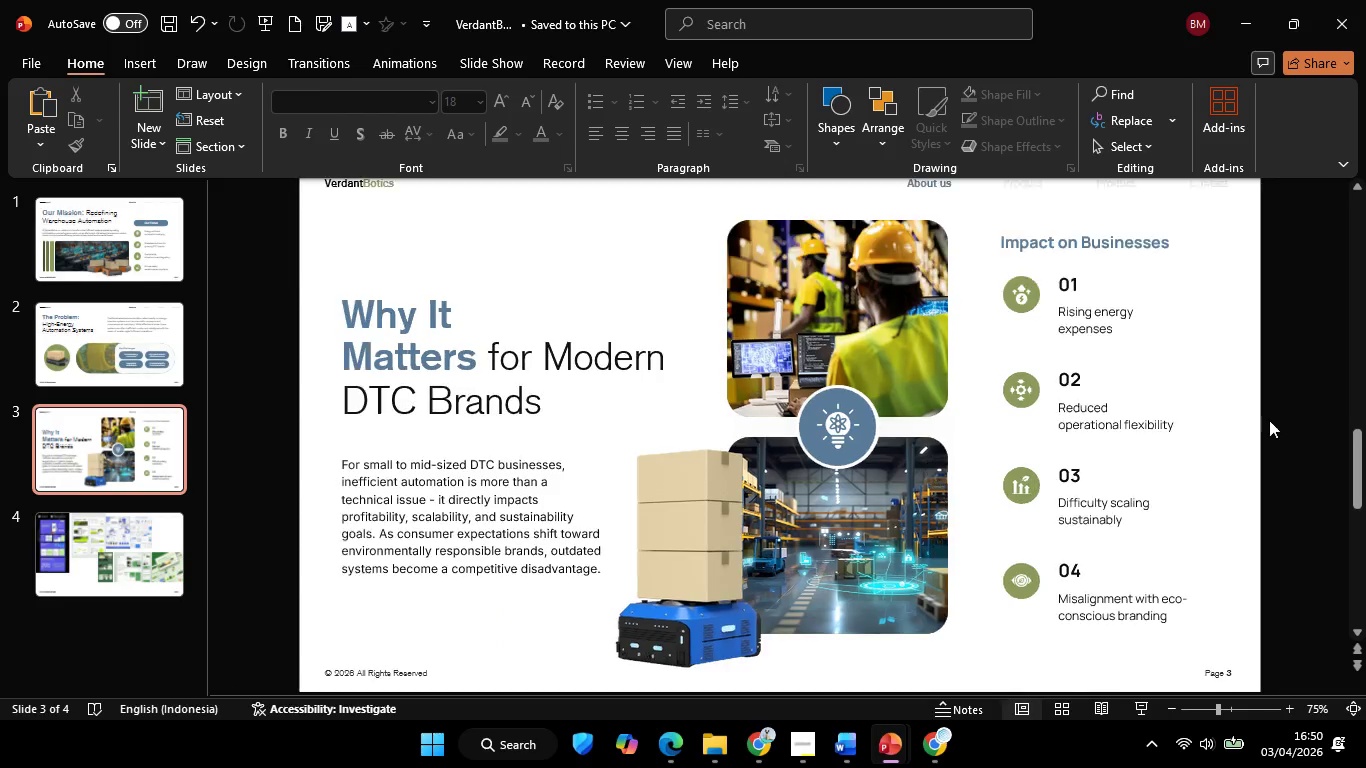 
left_click([1274, 409])
 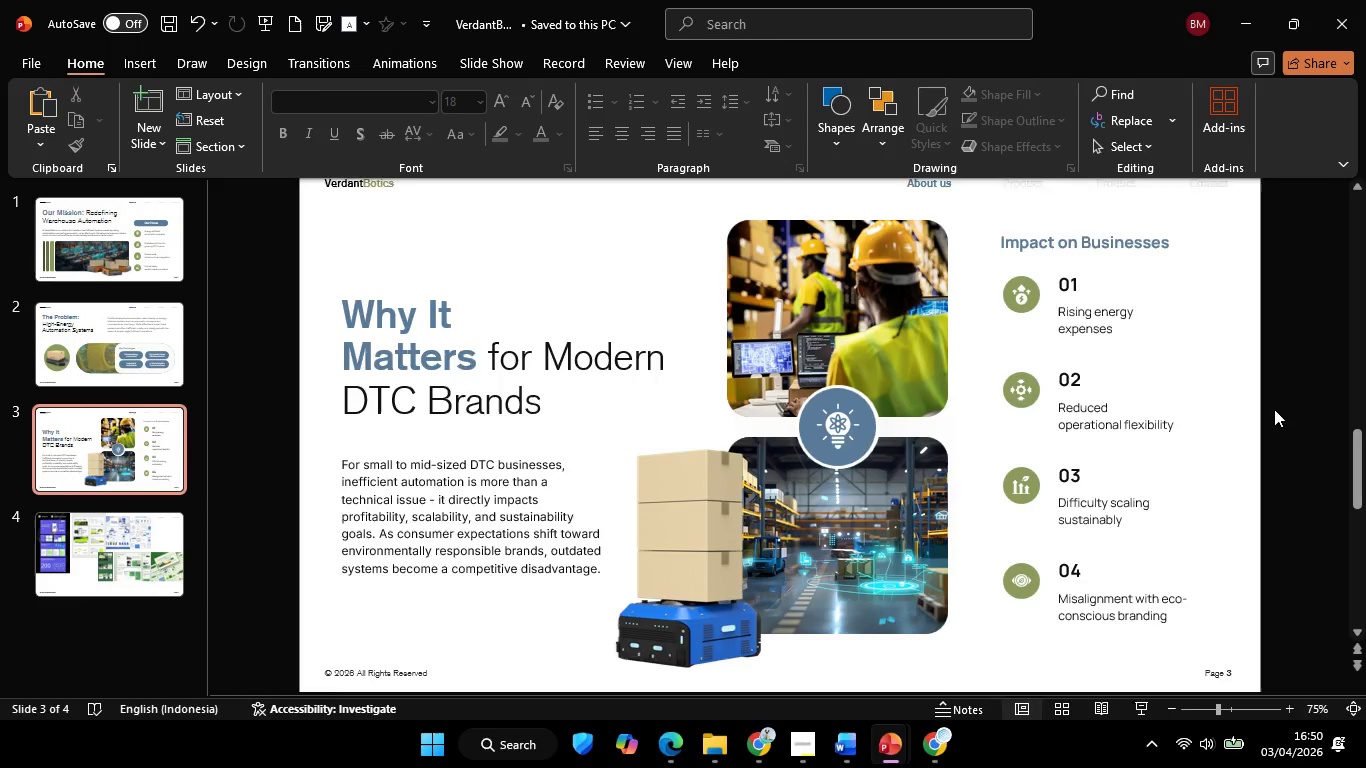 
hold_key(key=ControlLeft, duration=0.34)
scroll: coordinate [1274, 409], scroll_direction: down, amount: 1.0
 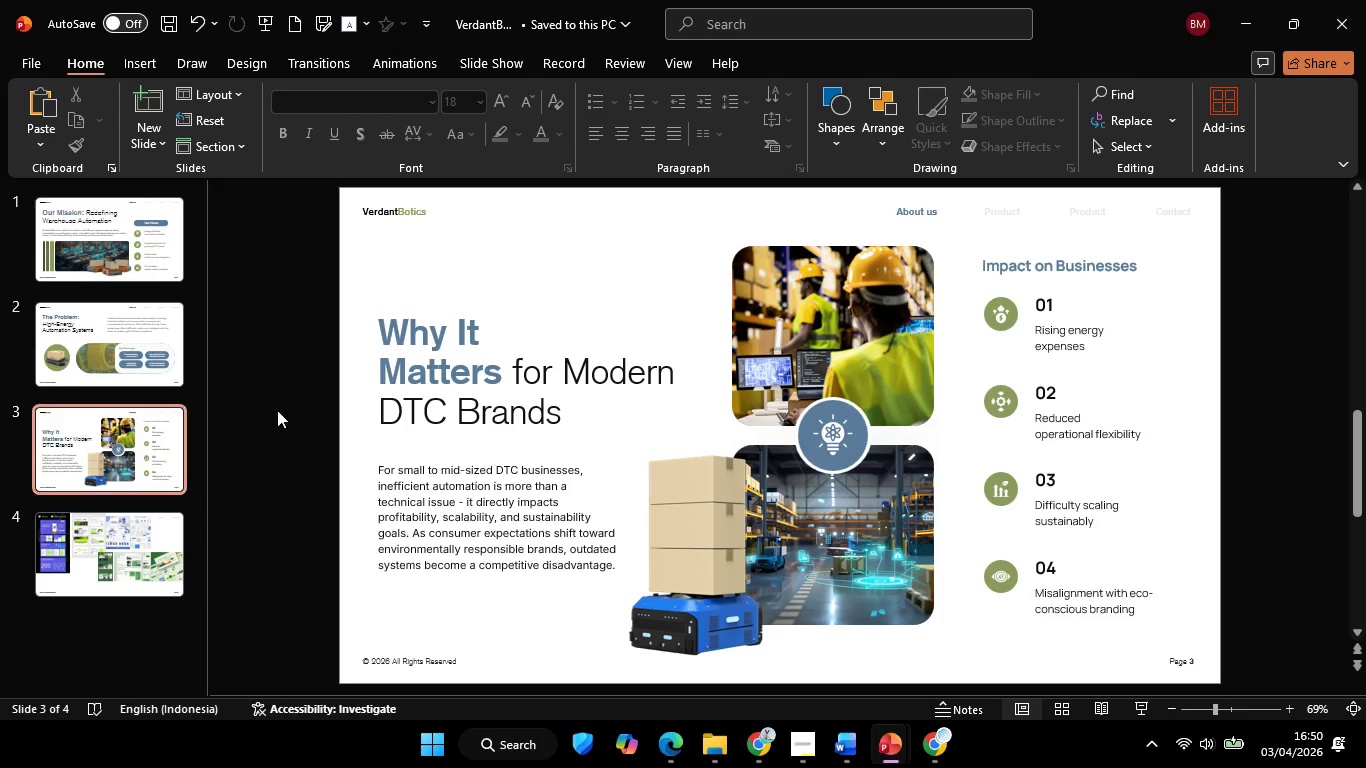 
left_click([286, 406])
 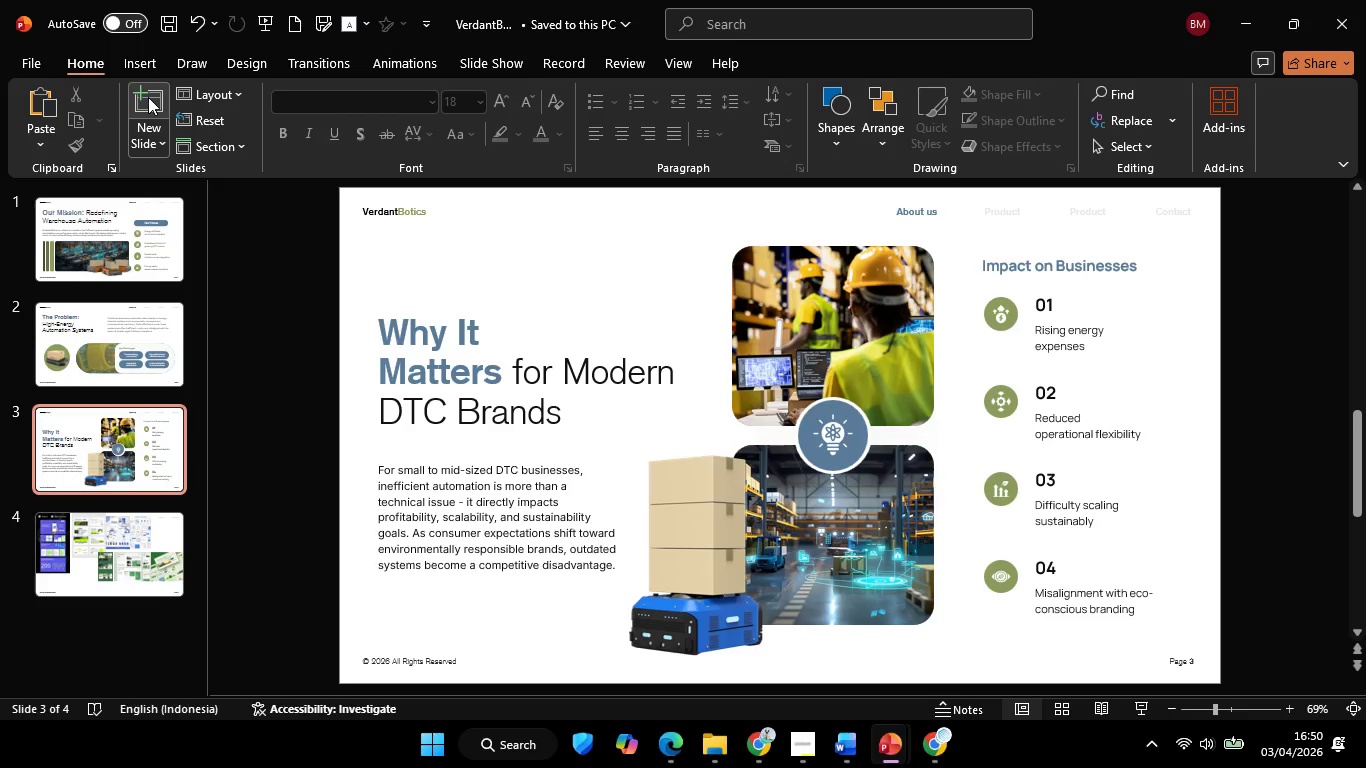 
left_click([148, 97])
 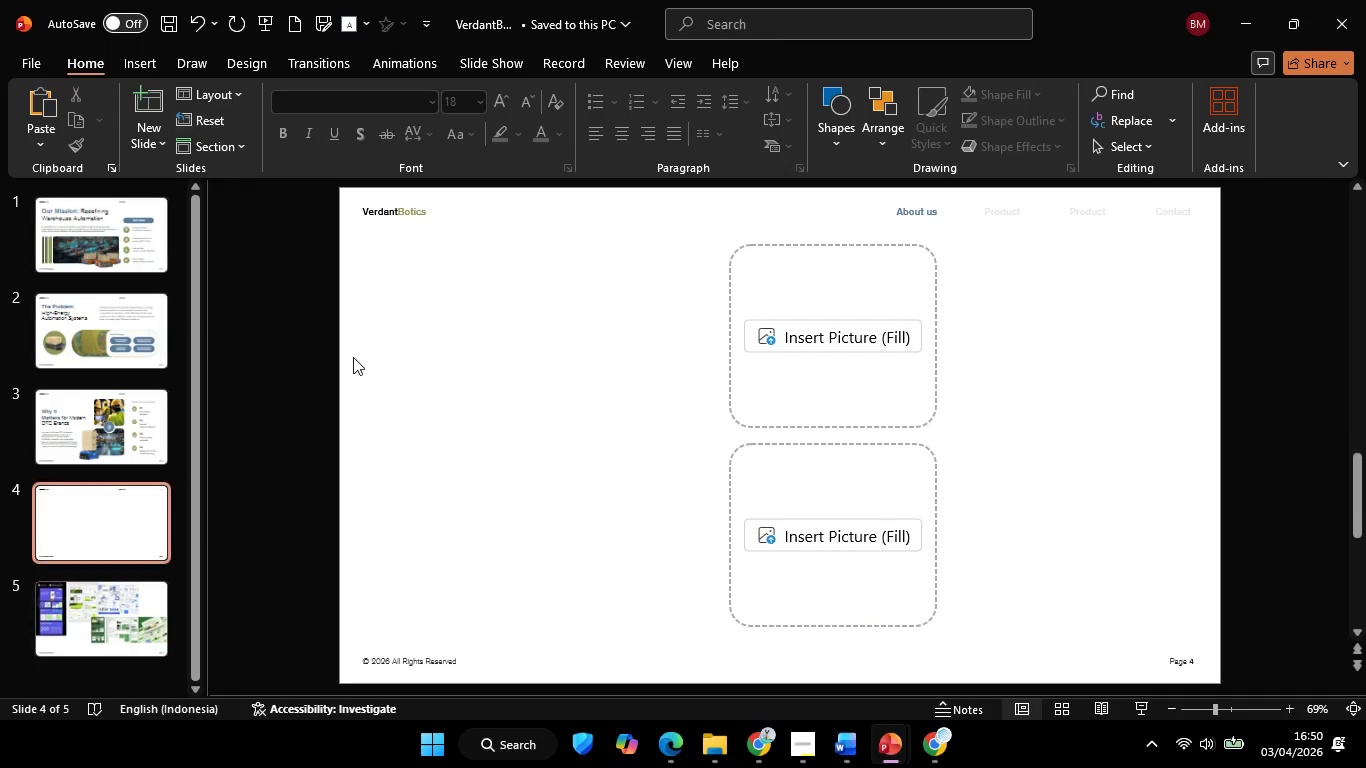 
left_click([353, 357])
 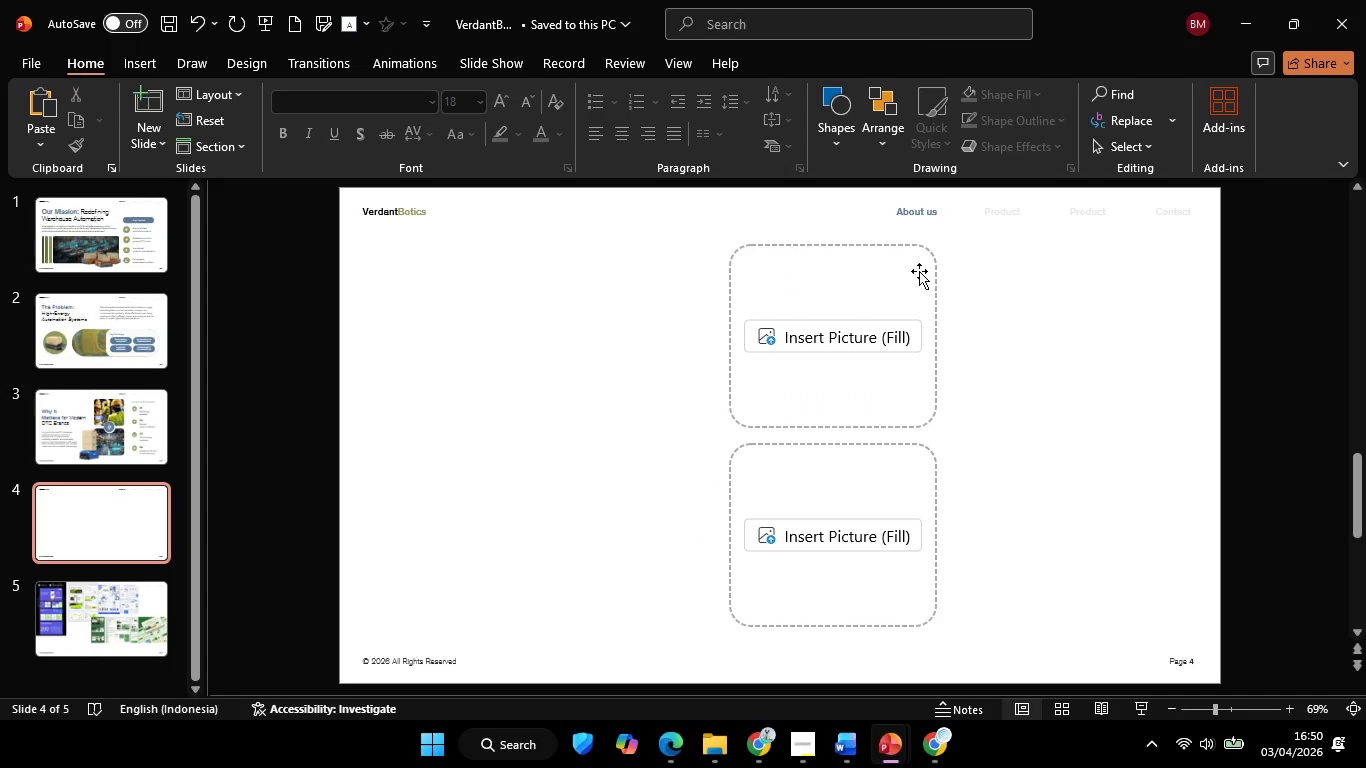 
left_click([919, 271])
 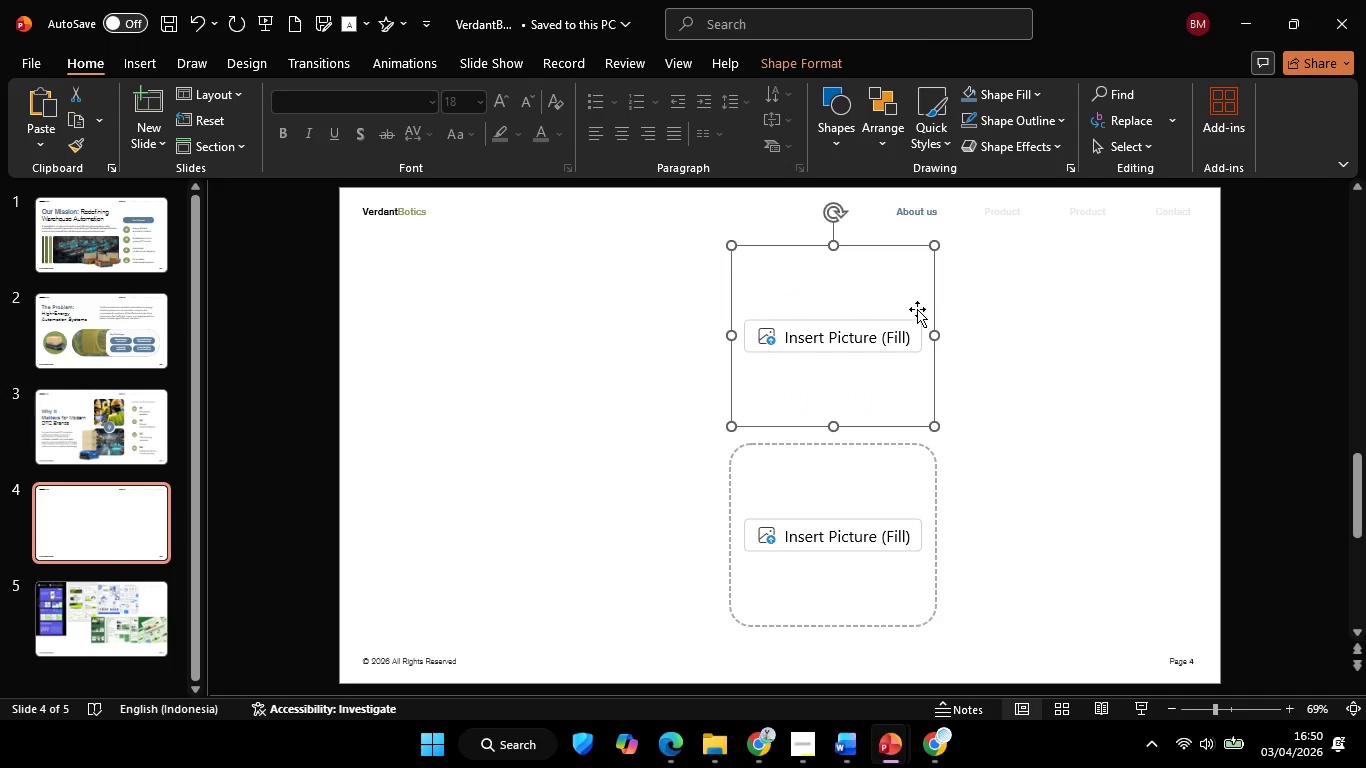 
hold_key(key=ShiftLeft, duration=0.61)
left_click([877, 484])
 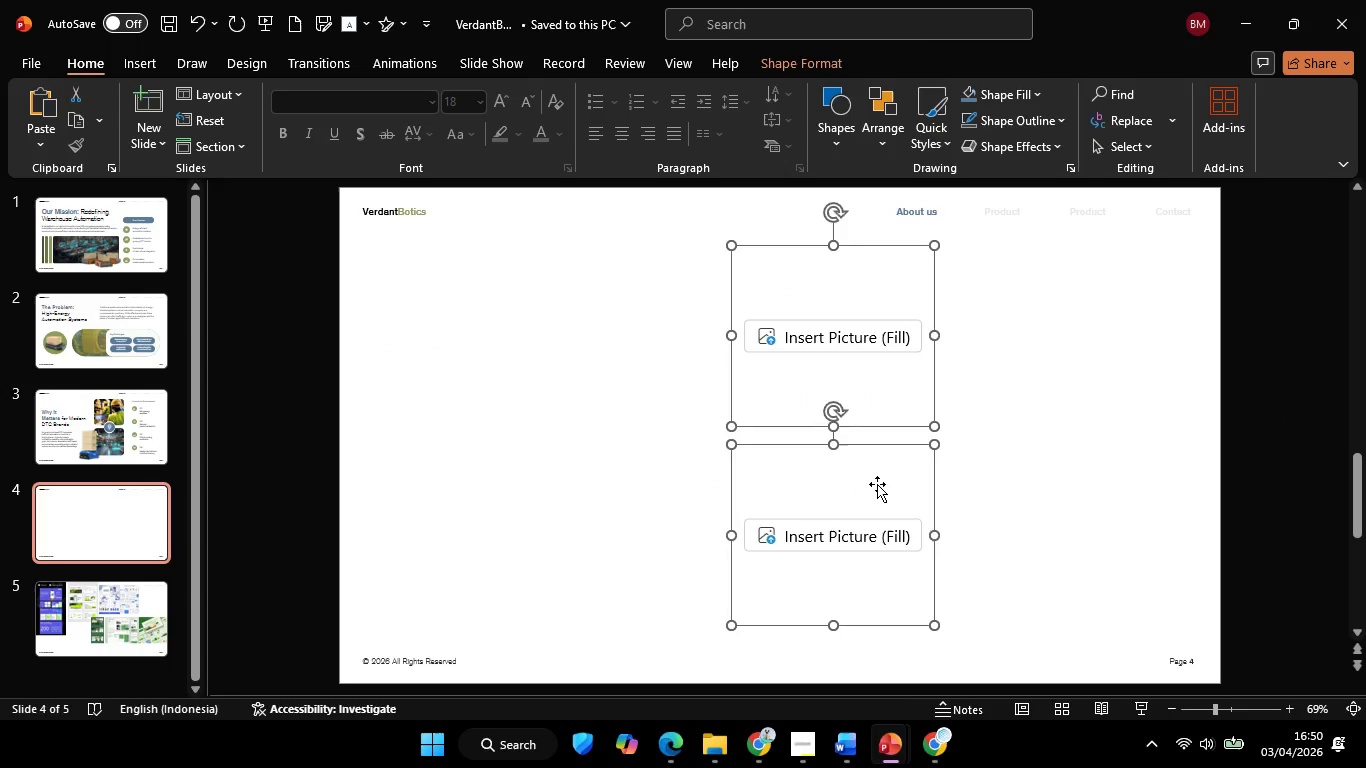 
key(Backspace)
 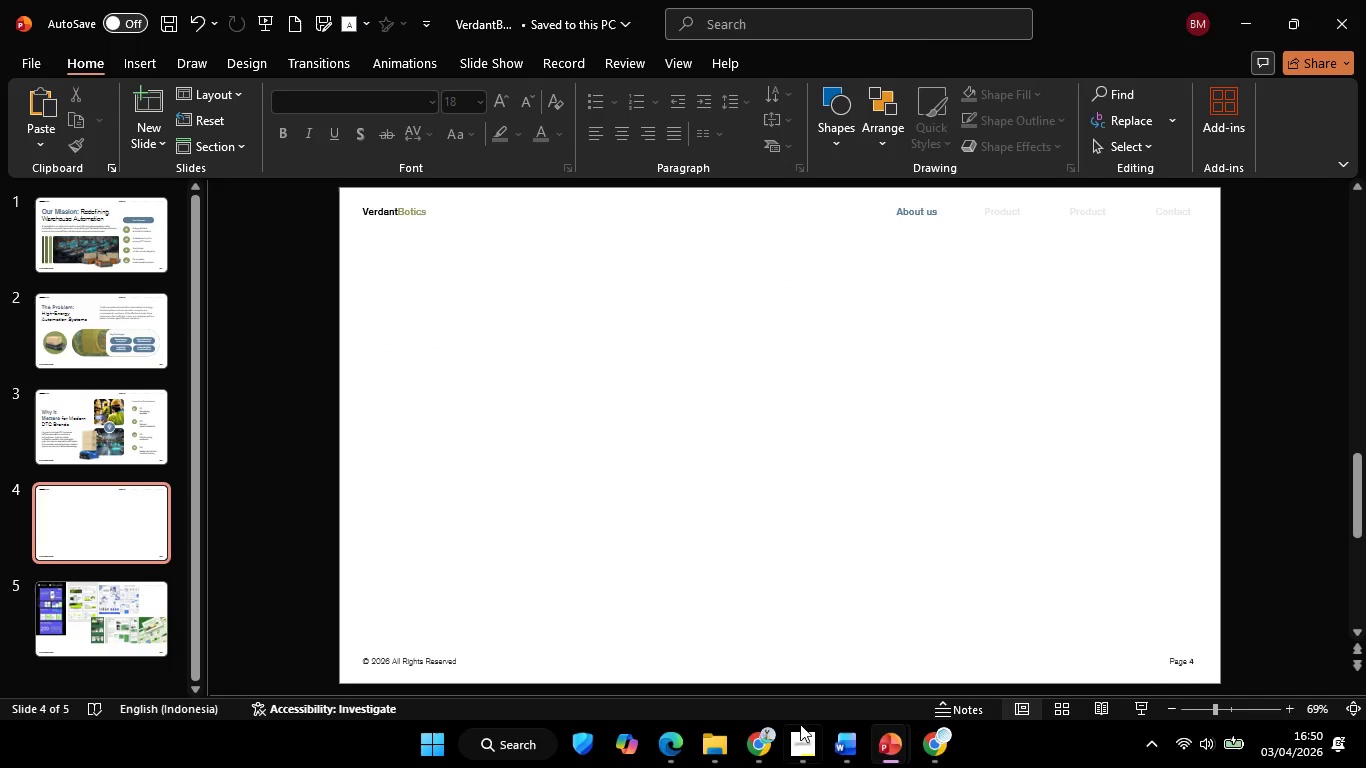 
left_click([800, 730])